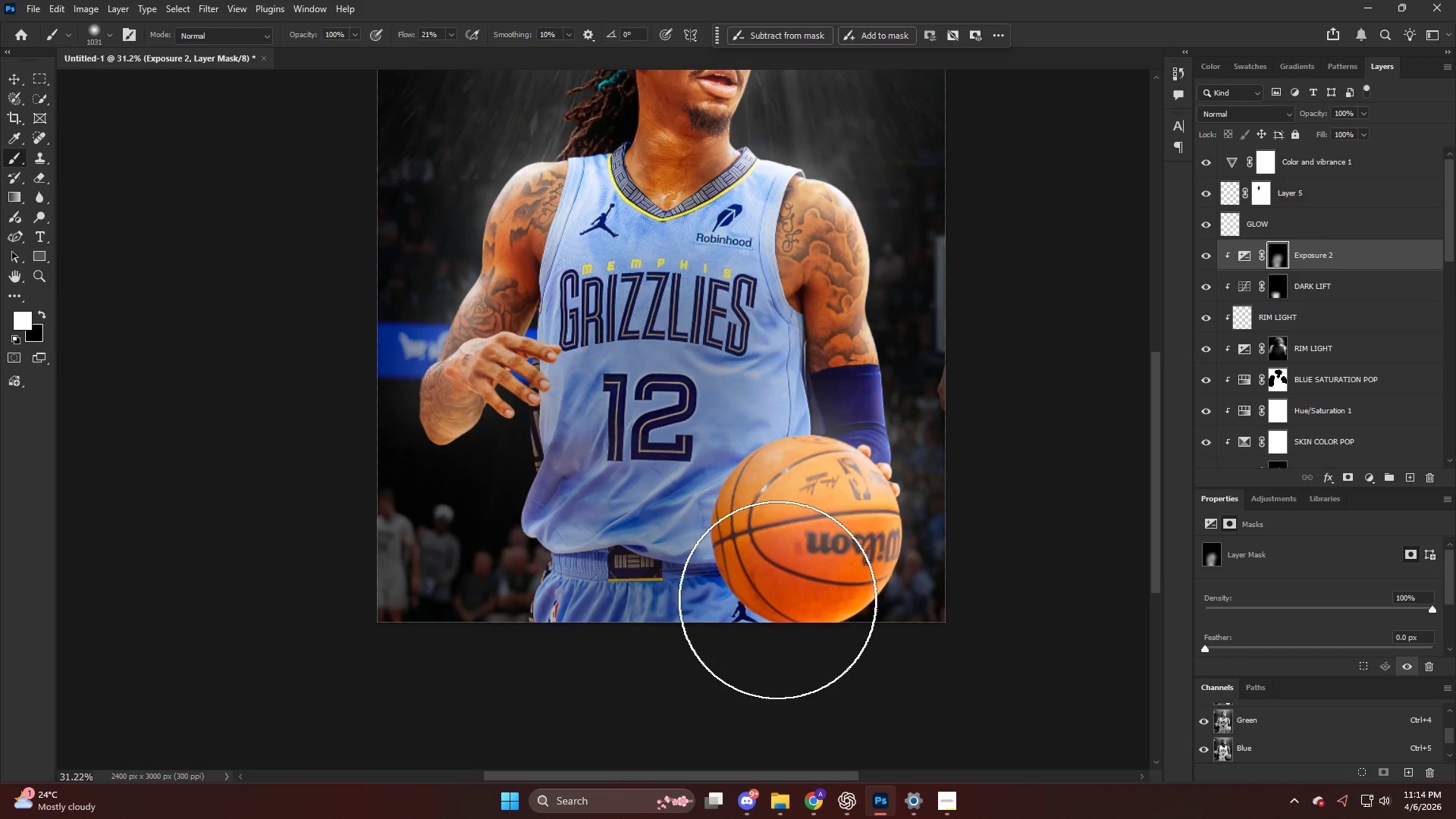 
left_click_drag(start_coordinate=[759, 673], to_coordinate=[976, 708])
 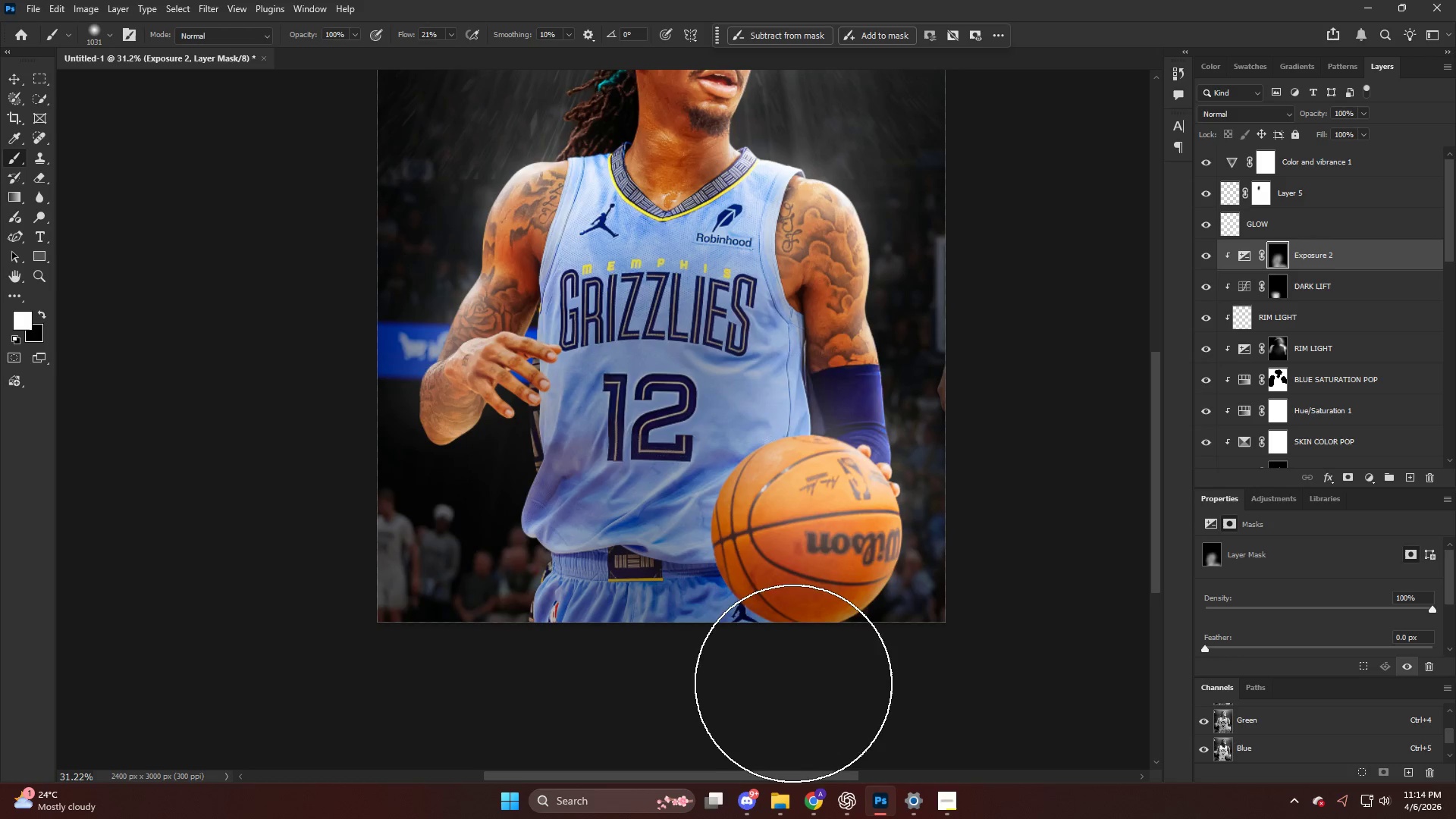 
left_click_drag(start_coordinate=[791, 682], to_coordinate=[1141, 637])
 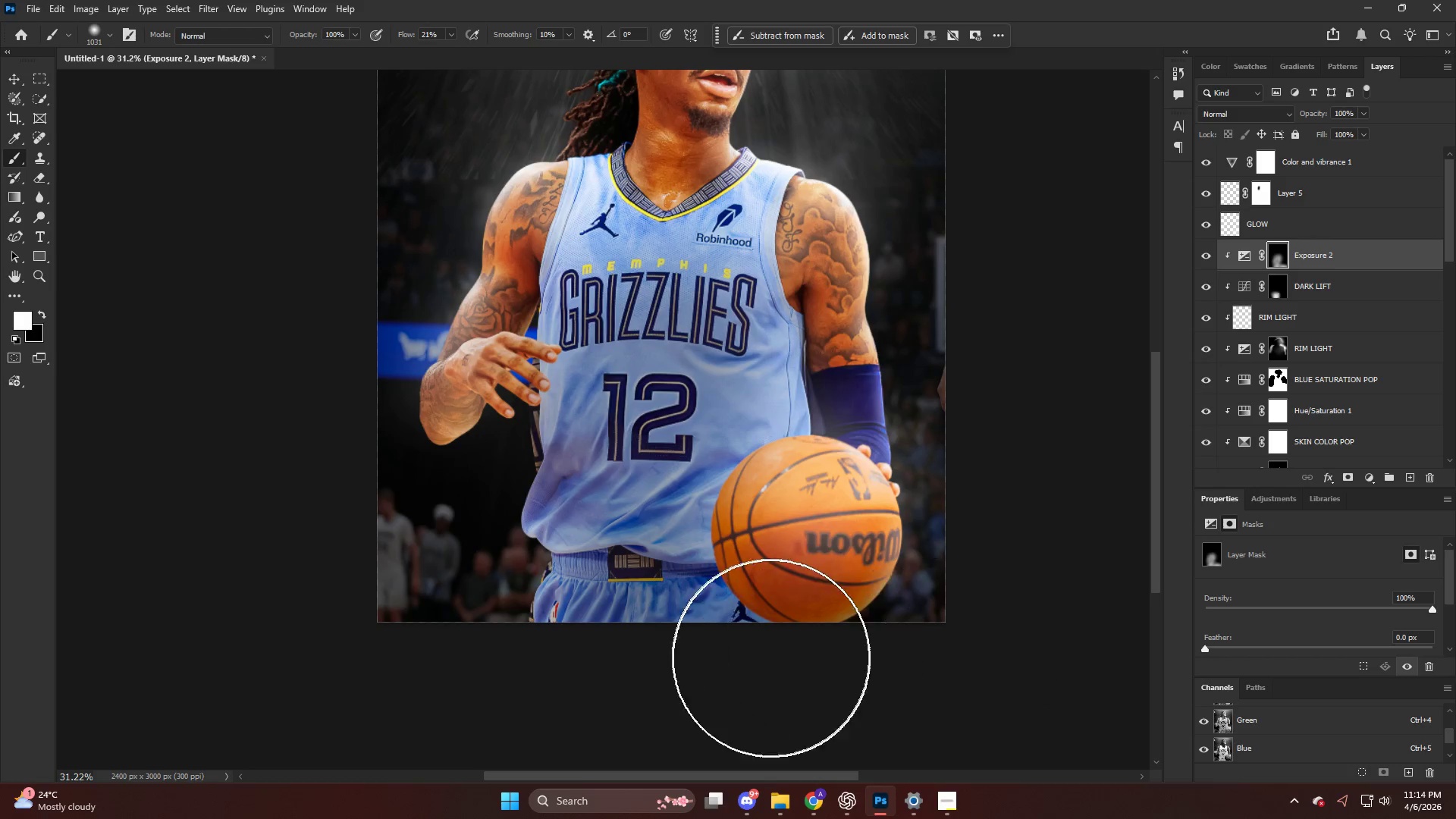 
left_click_drag(start_coordinate=[828, 660], to_coordinate=[1108, 645])
 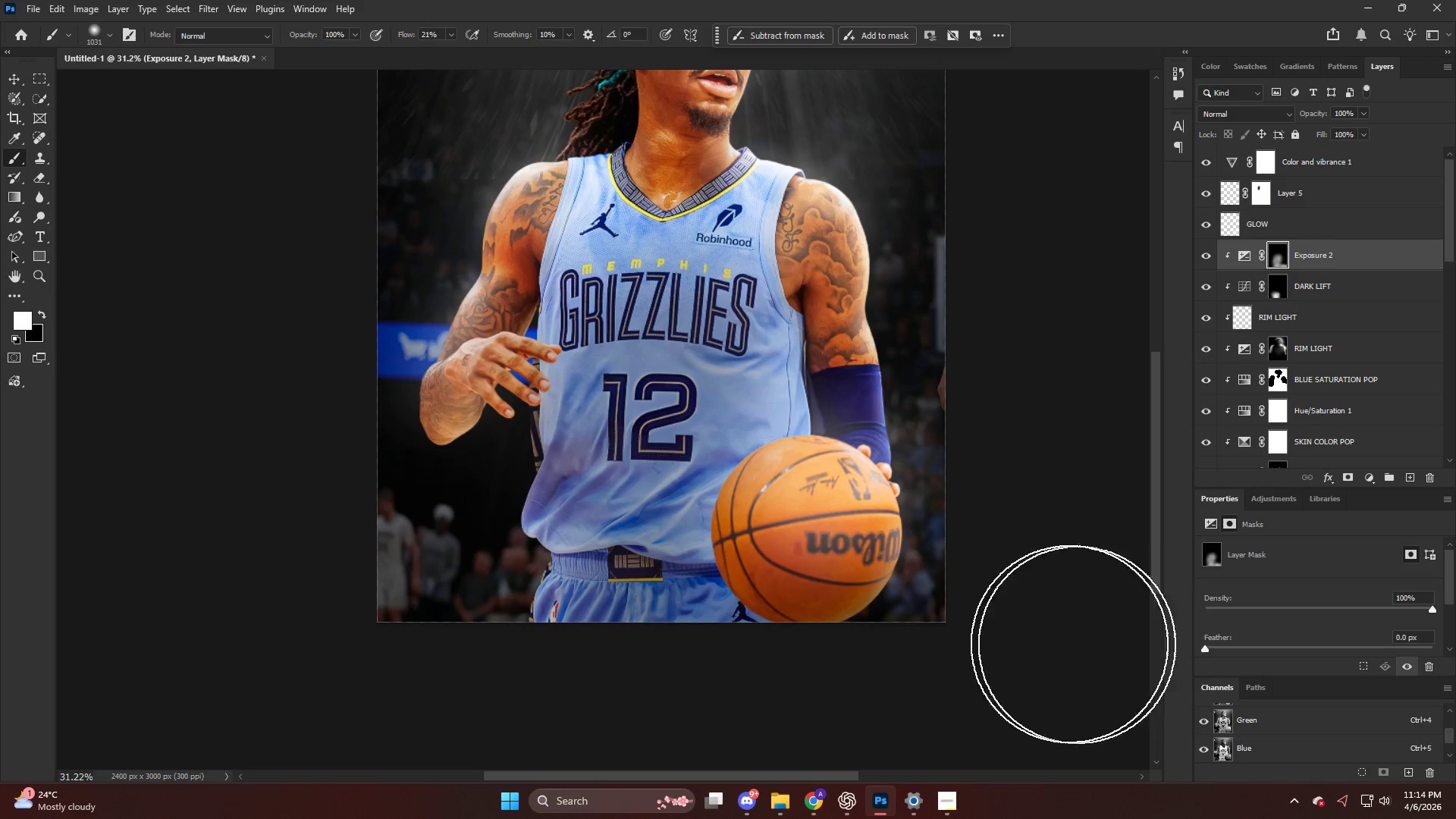 
key(Alt+AltLeft)
 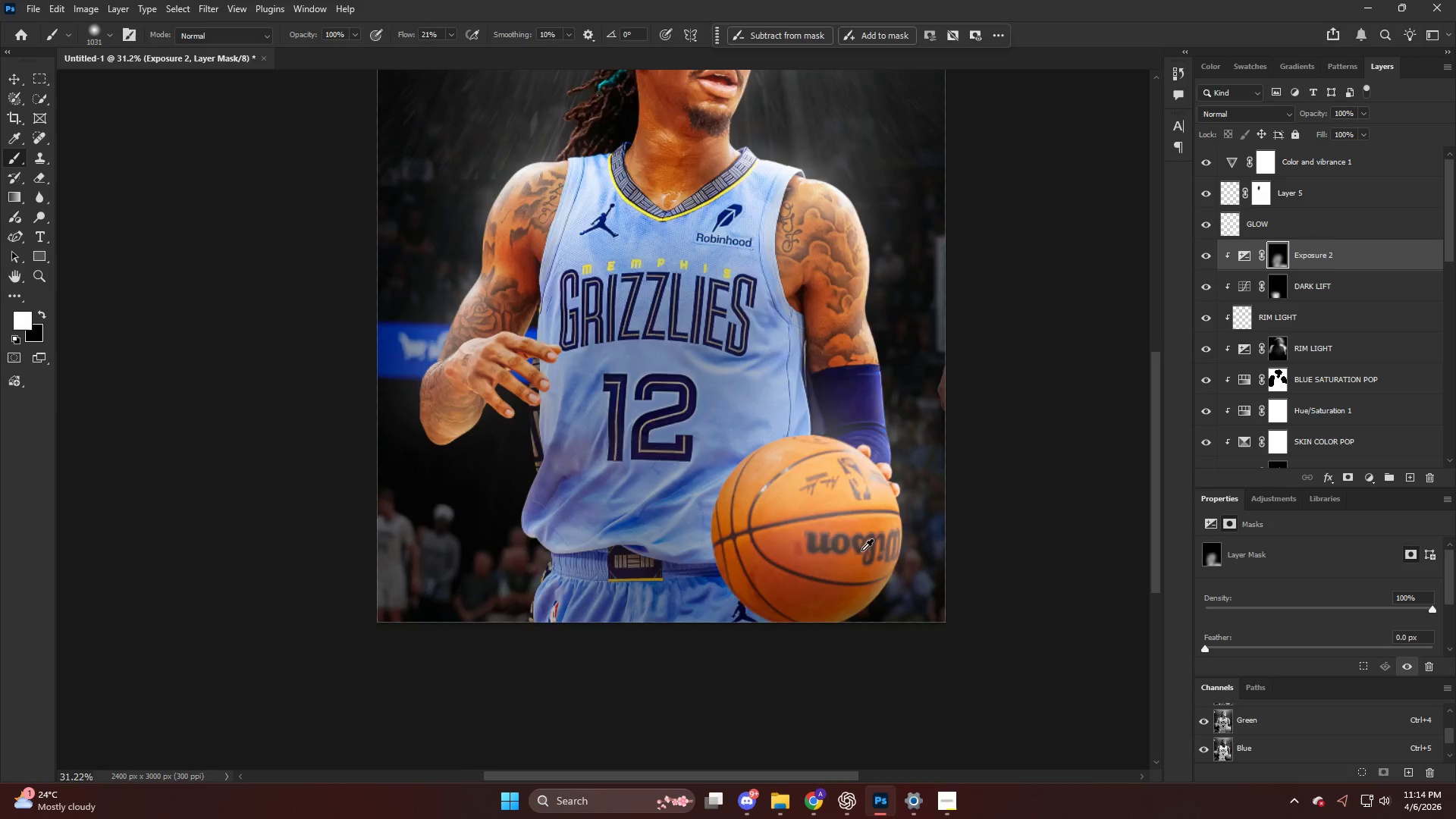 
key(Alt+AltLeft)
 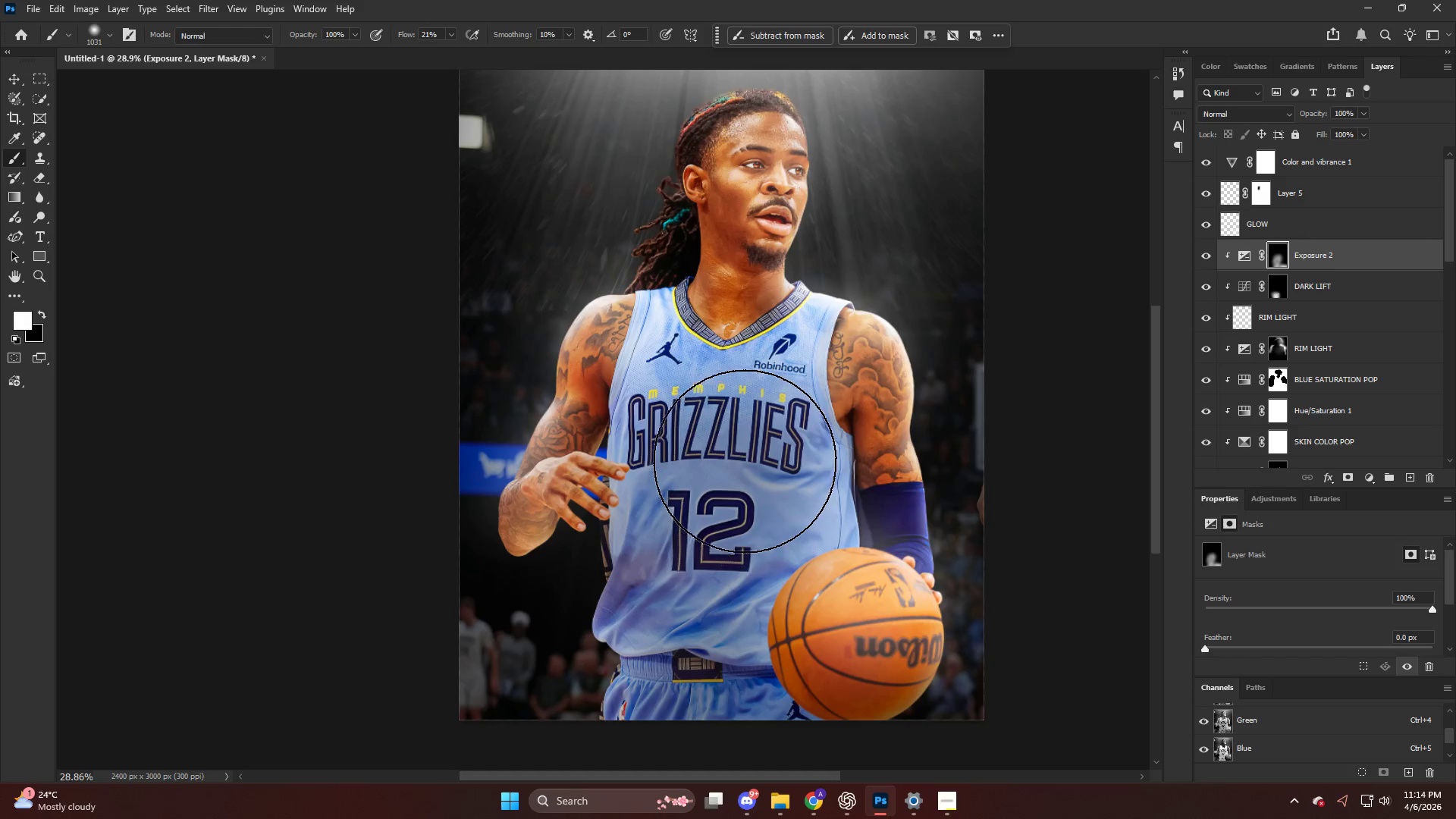 
key(X)
 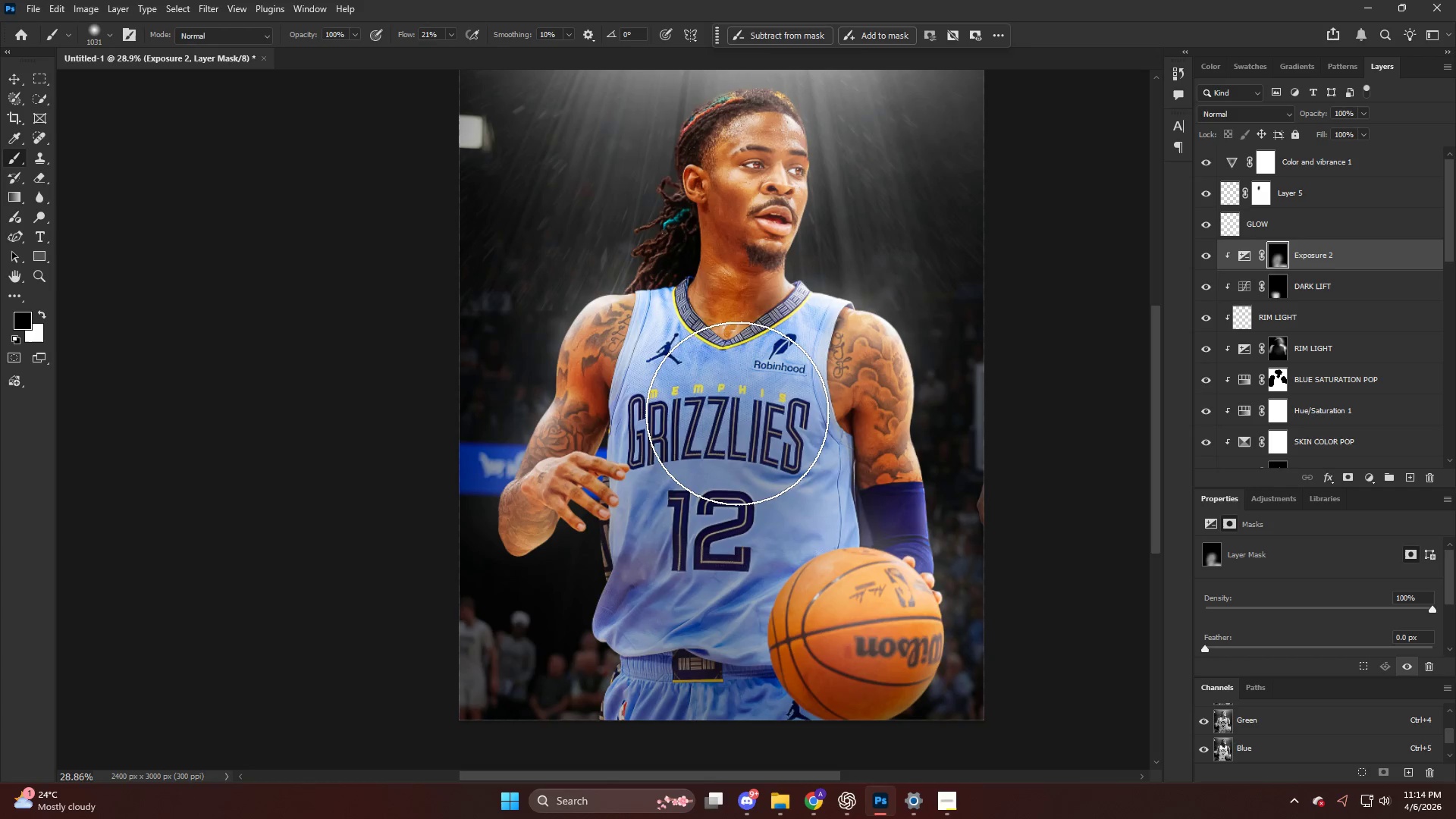 
scroll: coordinate [755, 476], scroll_direction: up, amount: 3.0
 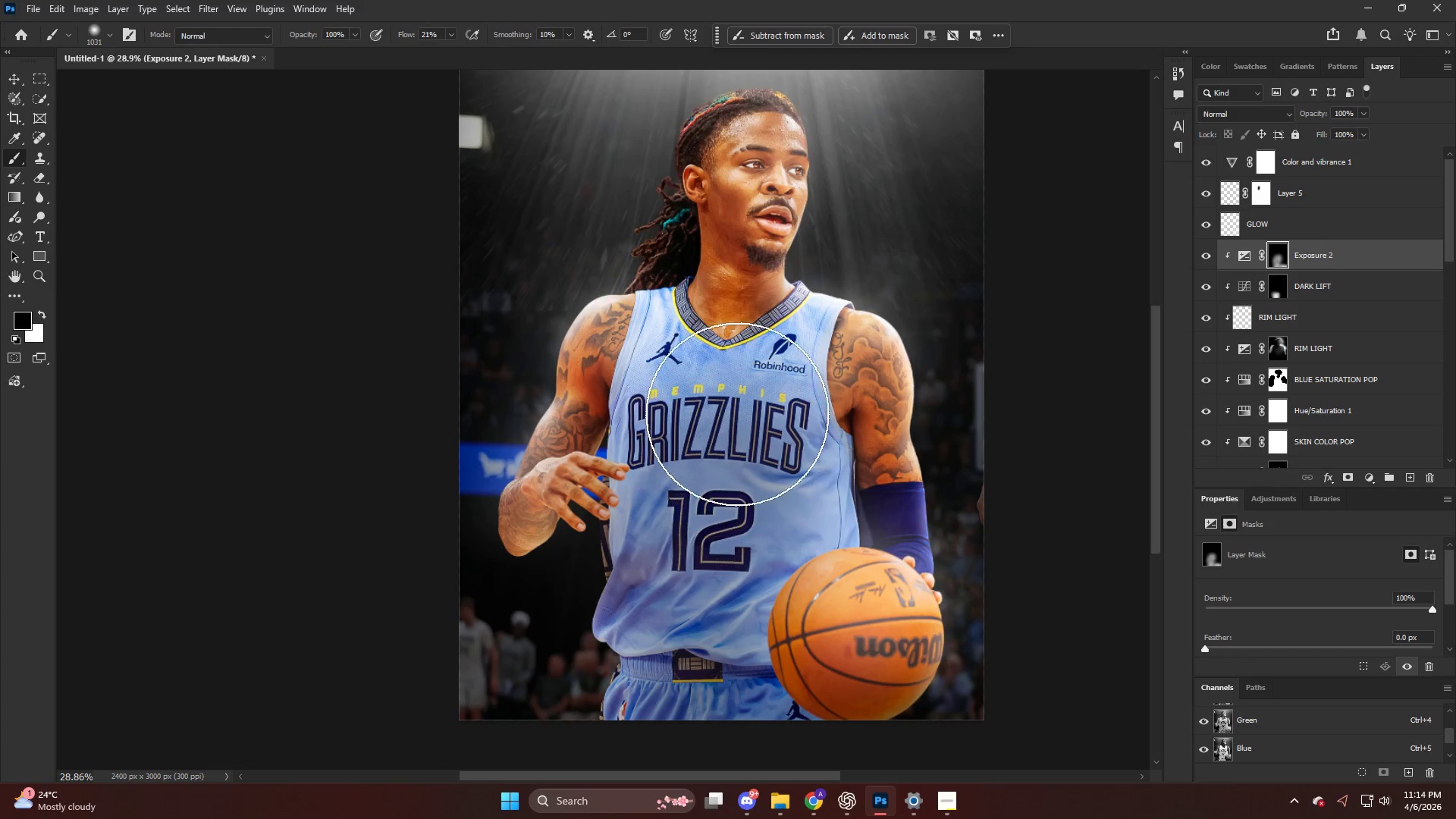 
key(Alt+AltLeft)
 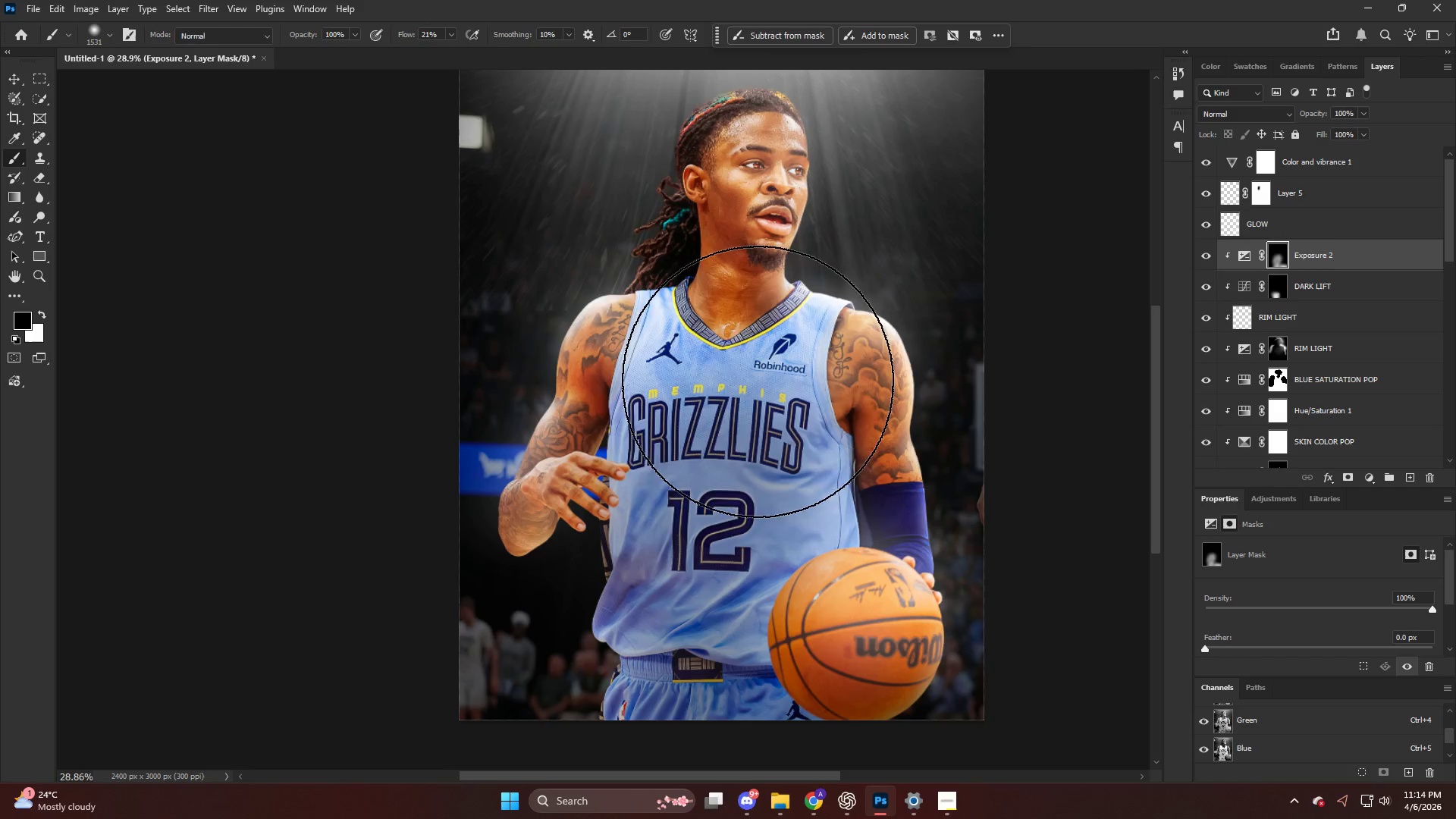 
left_click_drag(start_coordinate=[723, 370], to_coordinate=[639, 369])
 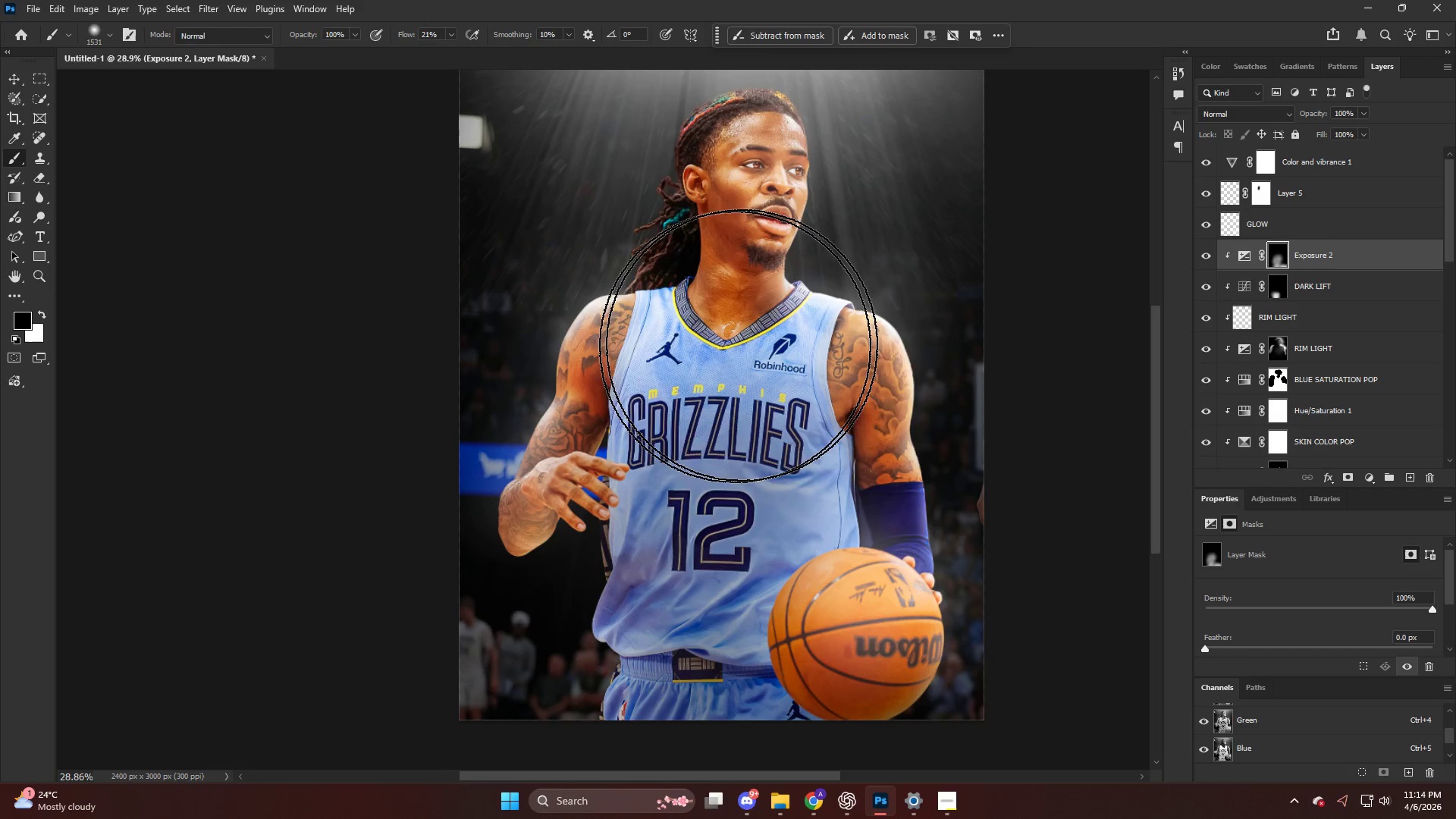 
left_click_drag(start_coordinate=[809, 338], to_coordinate=[717, 336])
 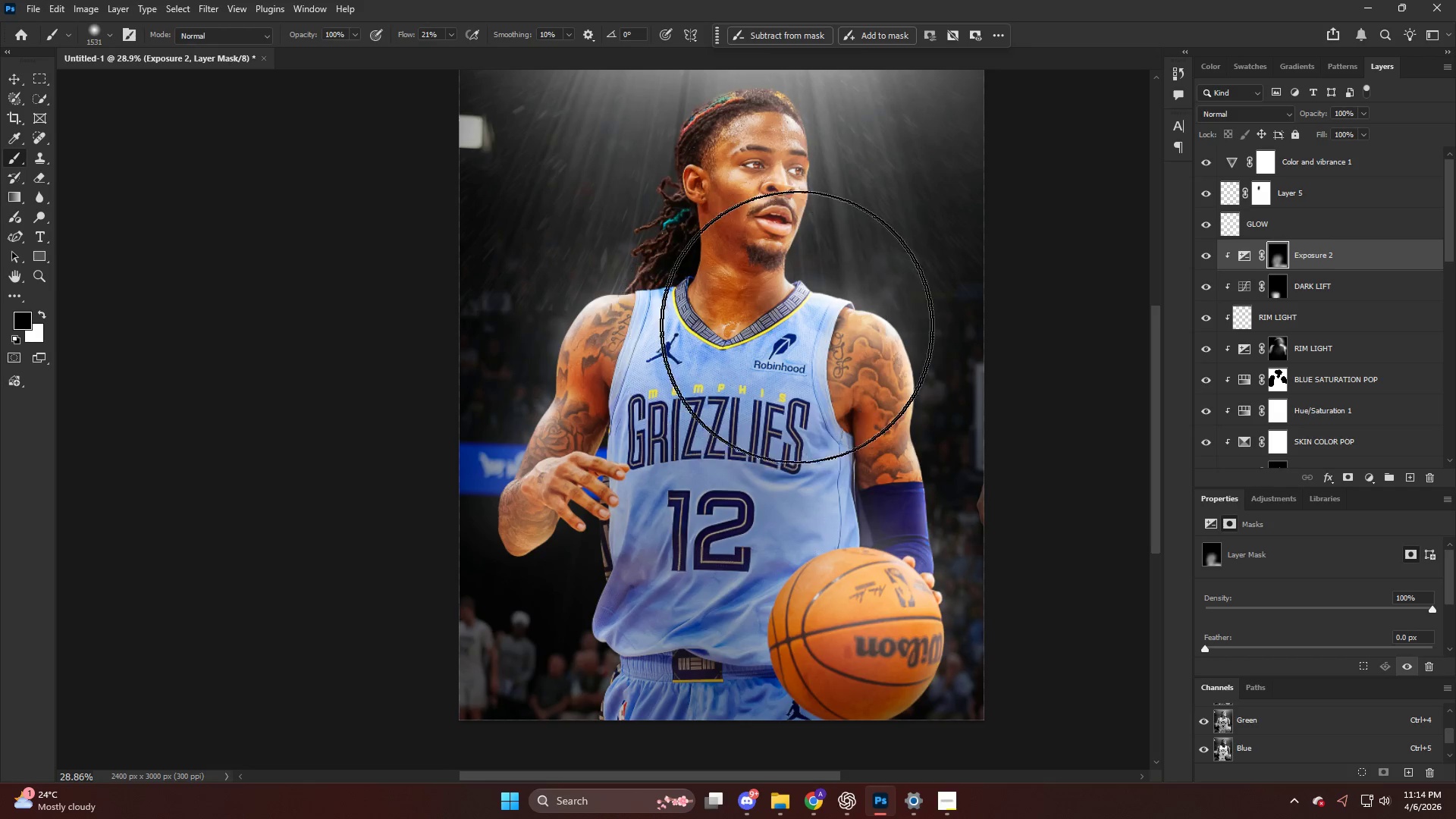 
left_click_drag(start_coordinate=[801, 327], to_coordinate=[713, 360])
 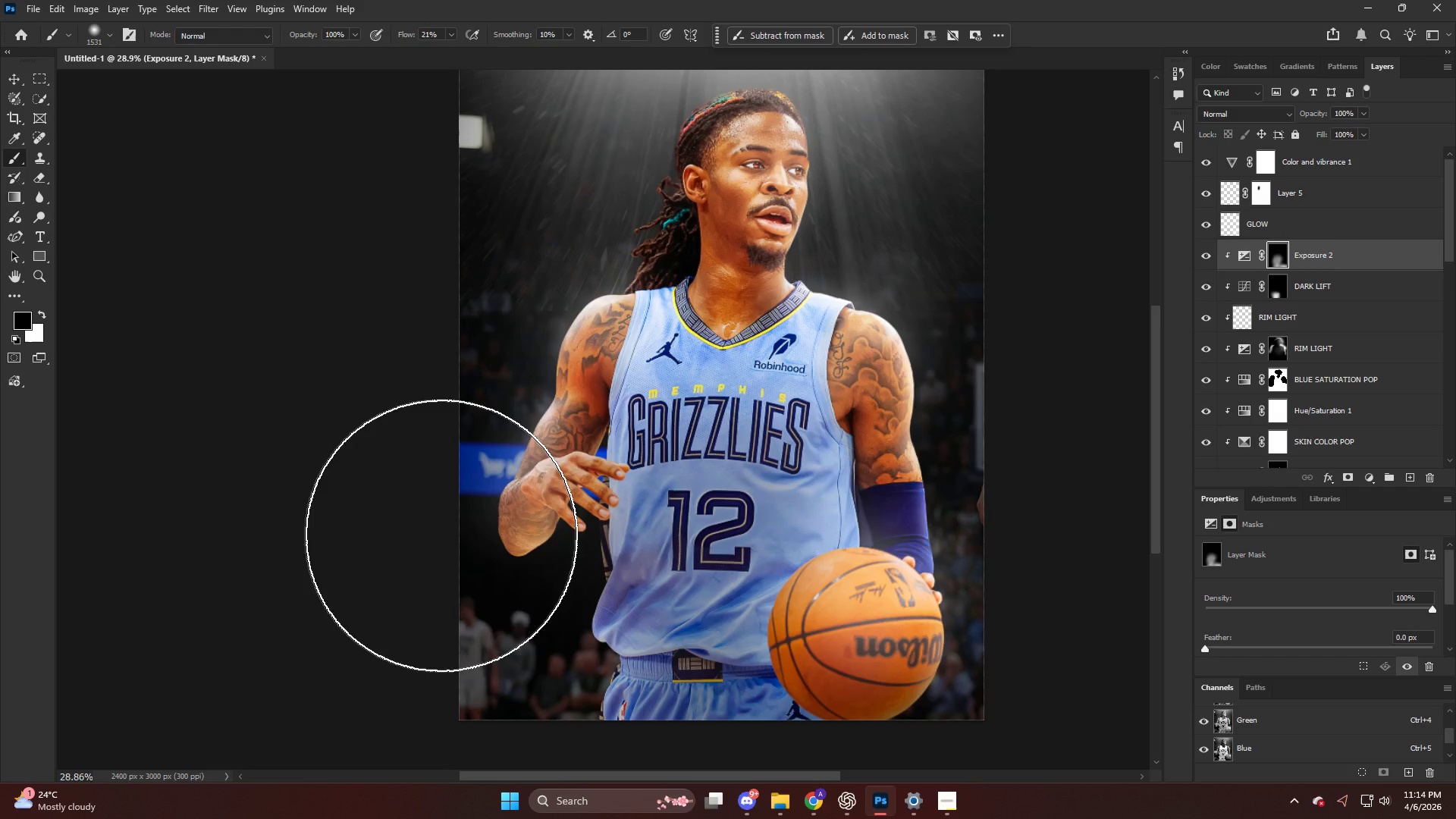 
hold_key(key=AltLeft, duration=0.56)
scroll: coordinate [425, 536], scroll_direction: up, amount: 7.0
 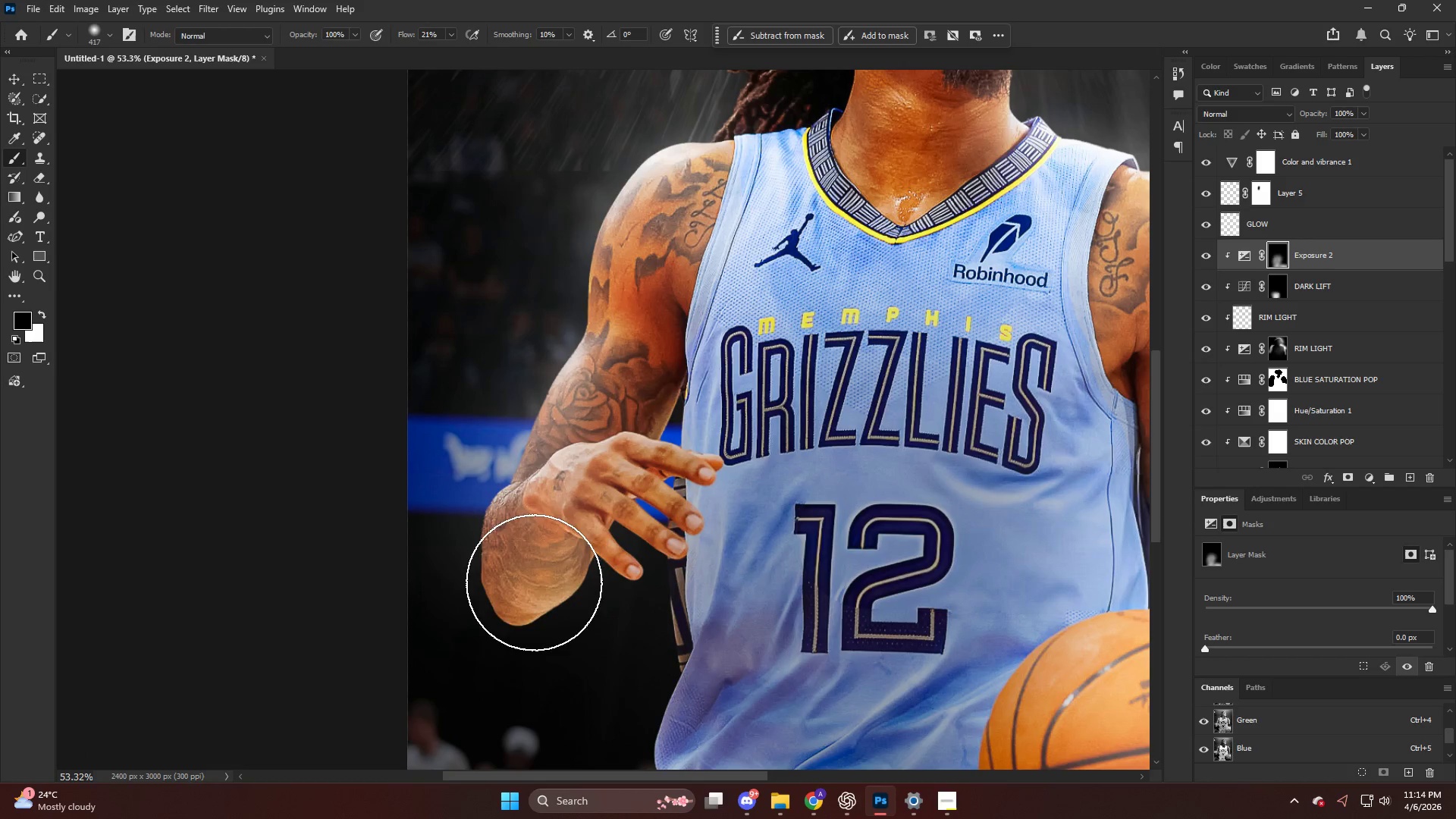 
key(X)
 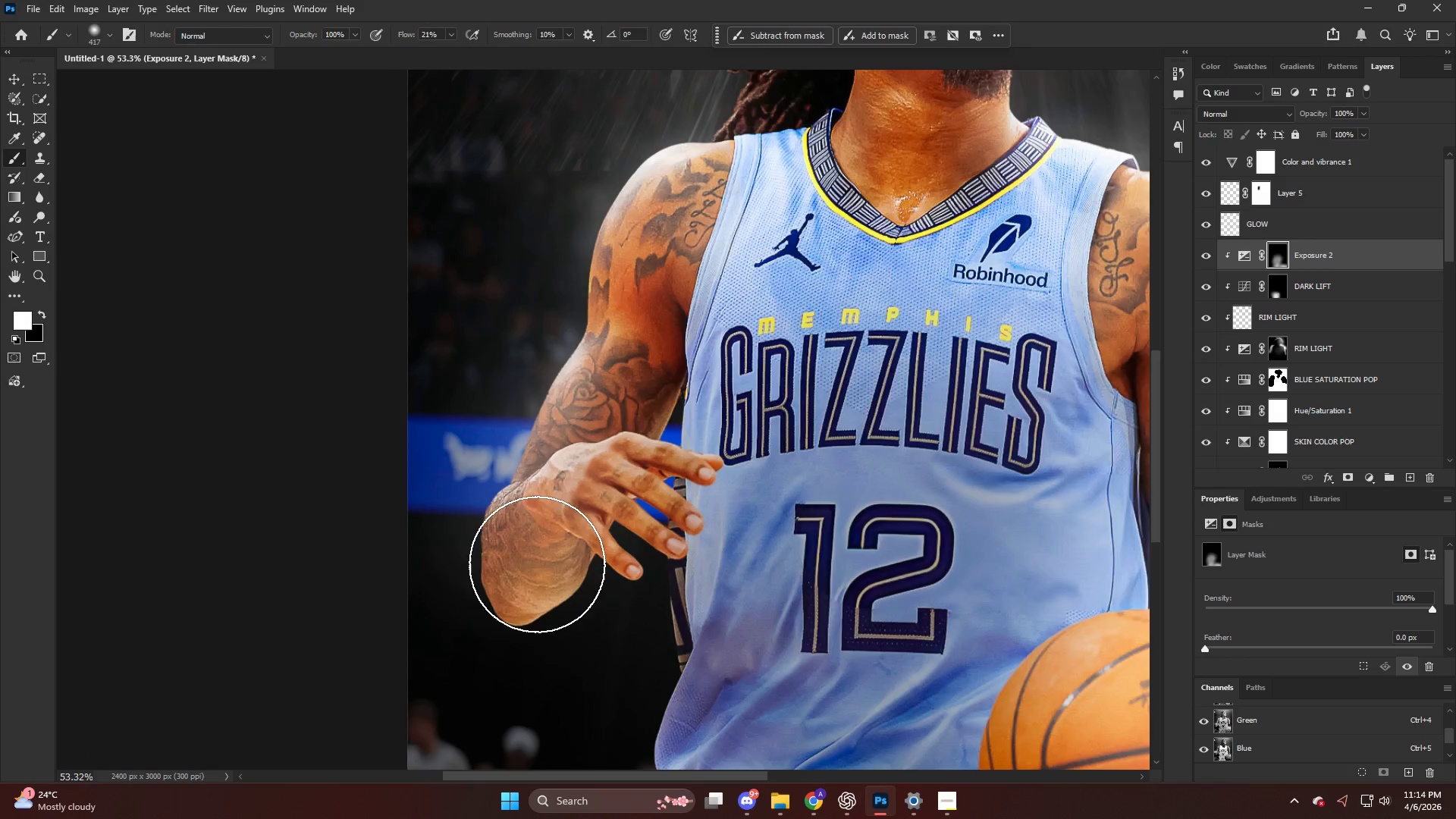 
hold_key(key=AltLeft, duration=0.66)
scroll: coordinate [498, 575], scroll_direction: up, amount: 5.0
 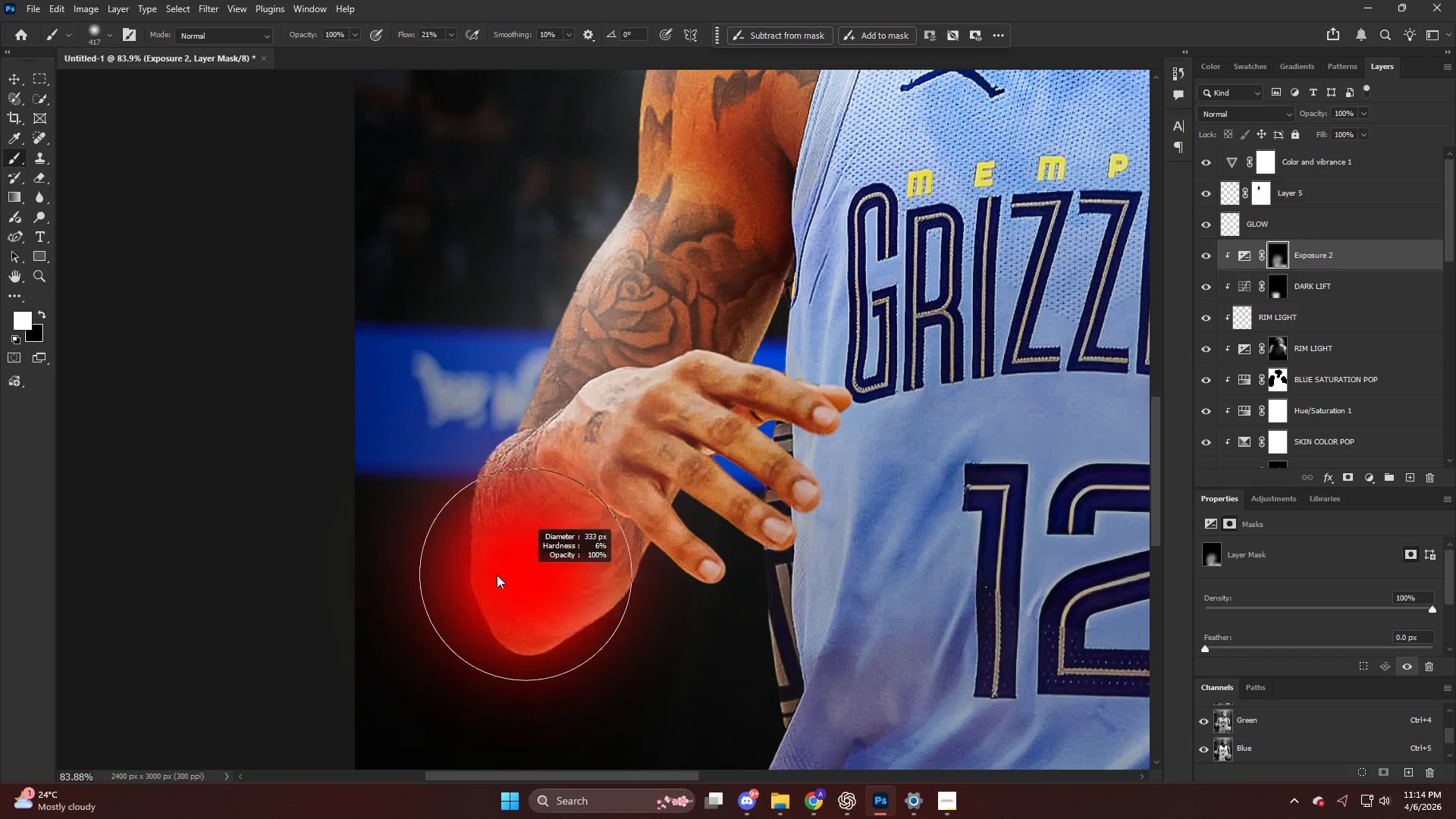 
type(xx)
 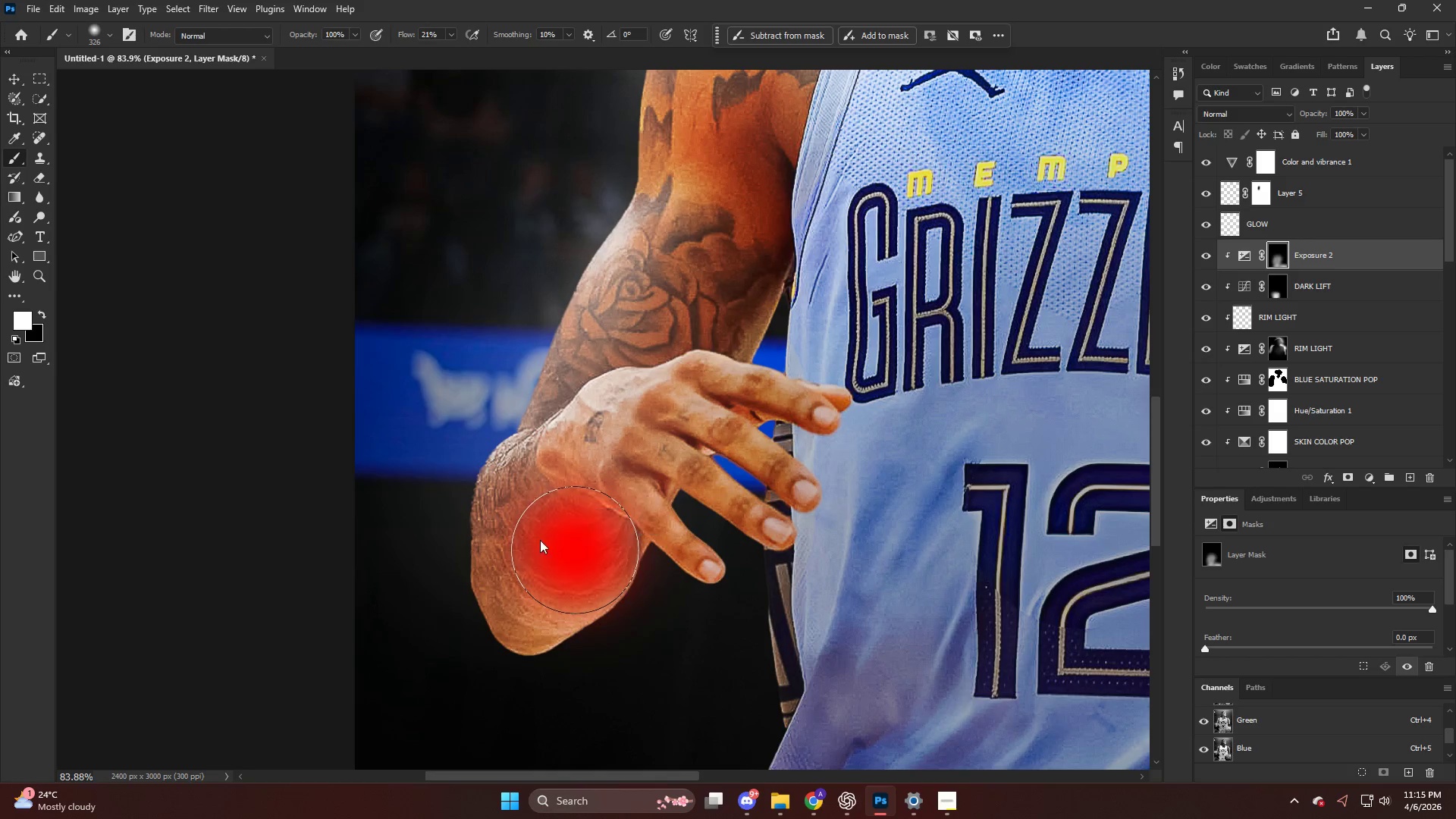 
left_click_drag(start_coordinate=[544, 557], to_coordinate=[461, 743])
 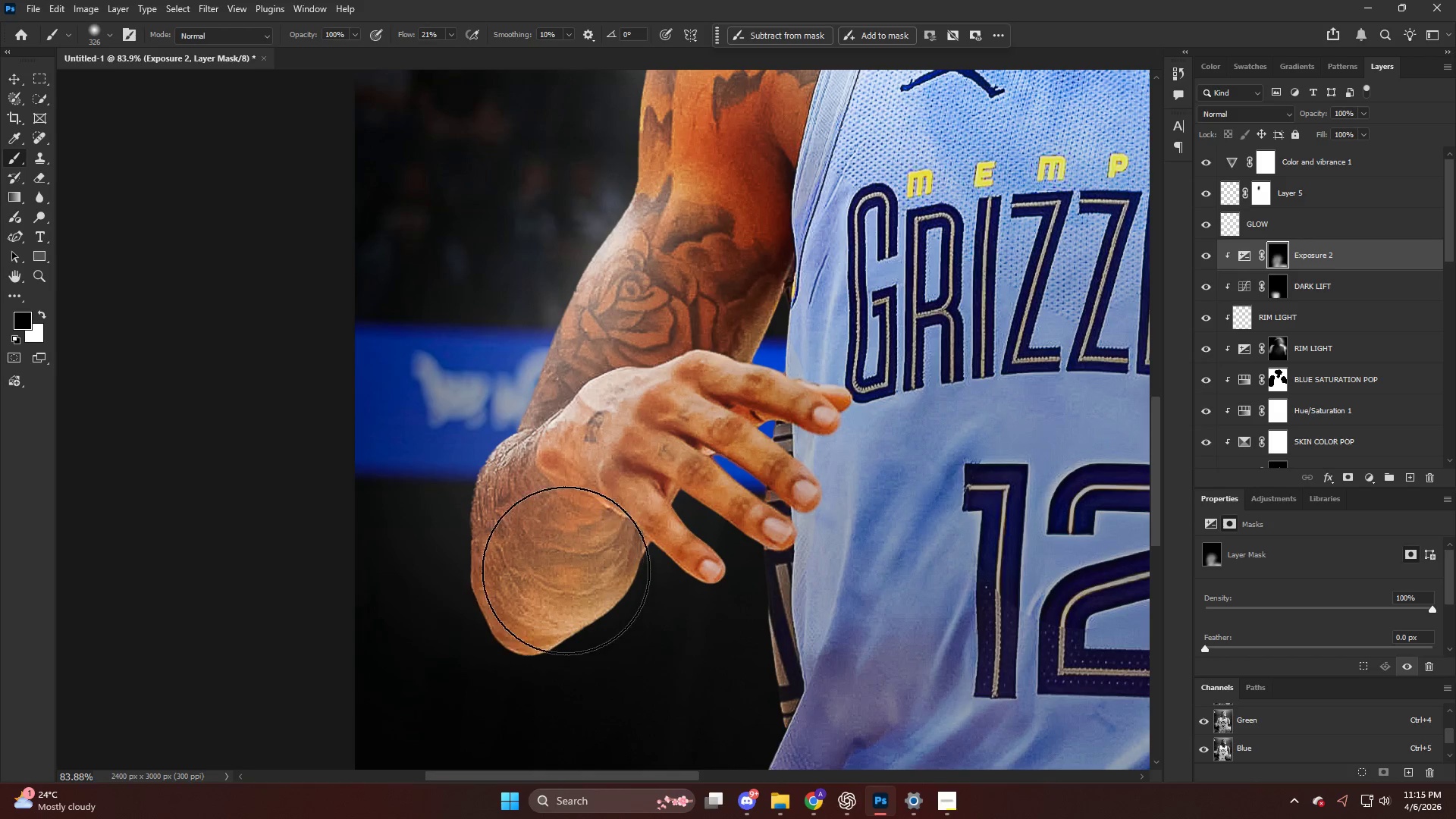 
key(Alt+AltLeft)
 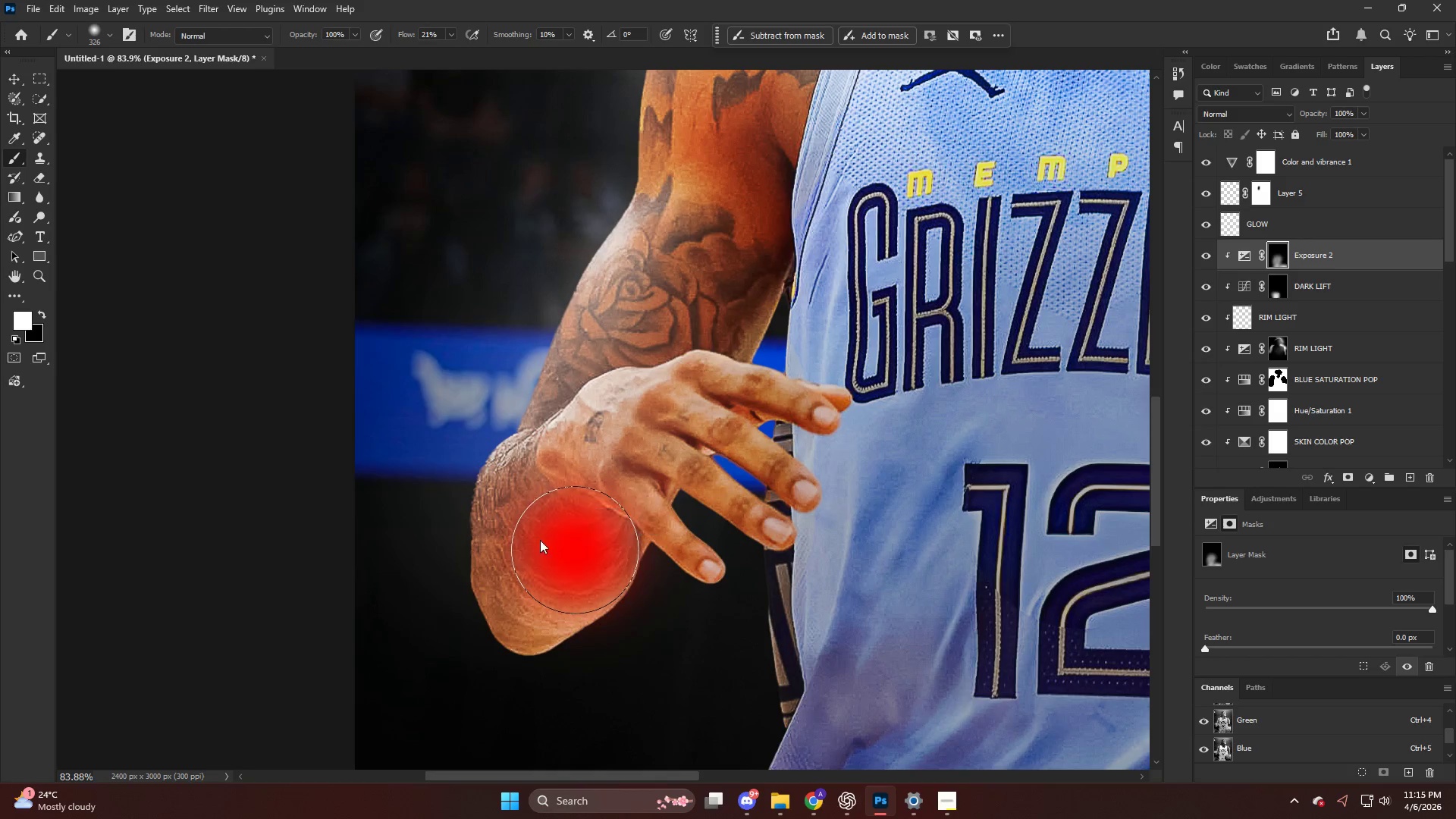 
left_click_drag(start_coordinate=[545, 533], to_coordinate=[444, 700])
 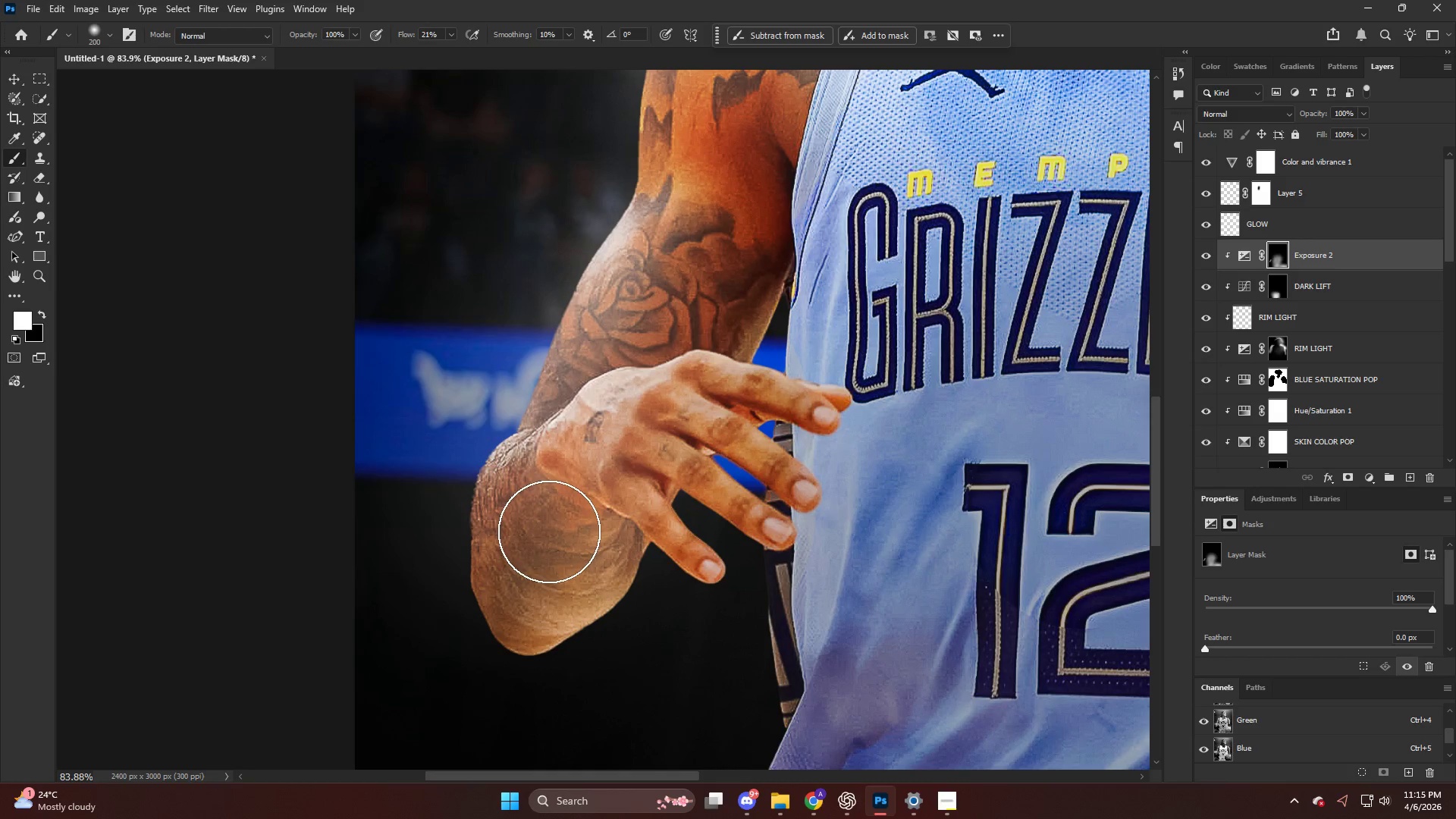 
left_click_drag(start_coordinate=[552, 532], to_coordinate=[450, 795])
 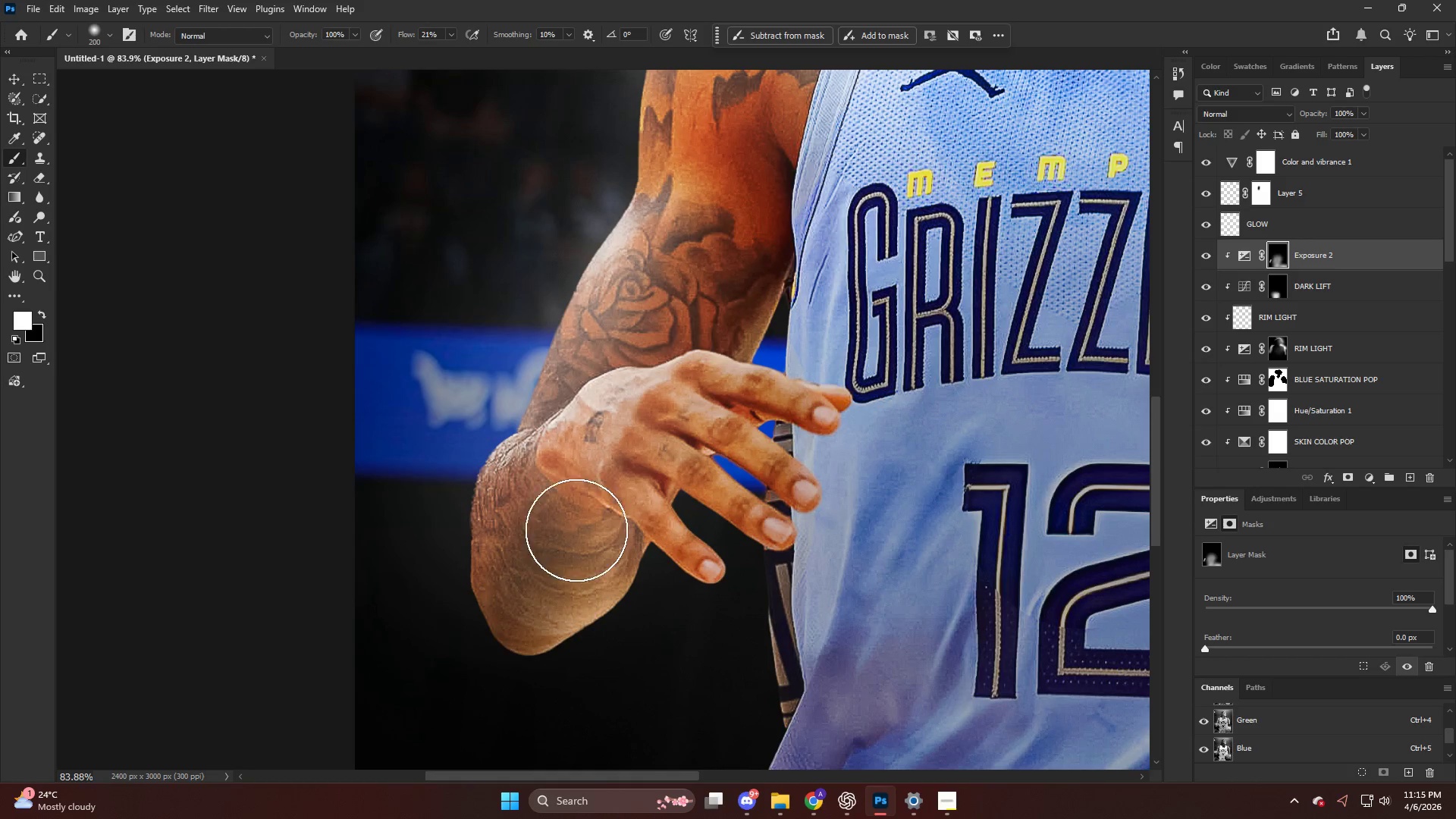 
hold_key(key=AltLeft, duration=0.77)
scroll: coordinate [544, 541], scroll_direction: down, amount: 16.0
 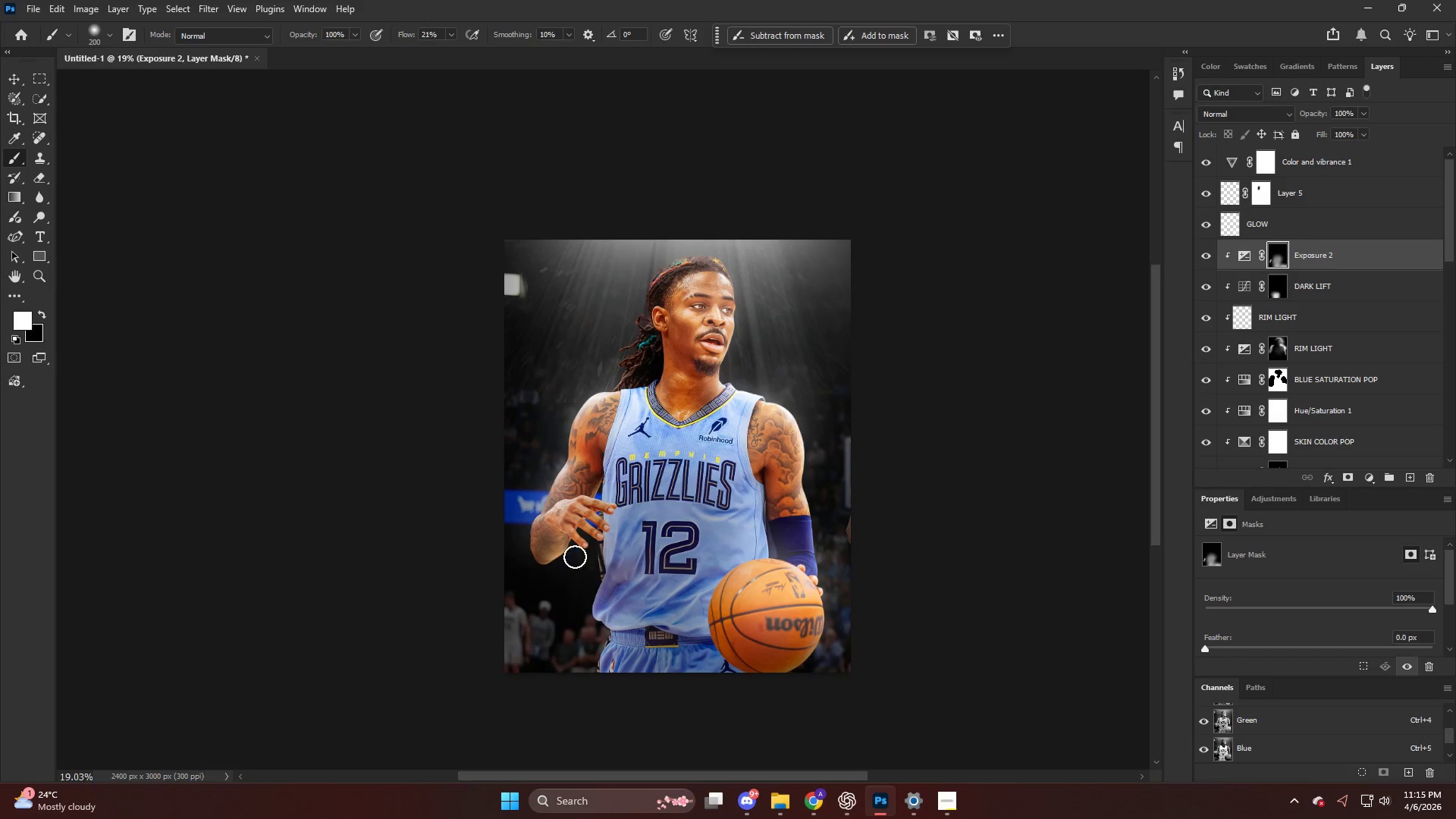 
left_click_drag(start_coordinate=[563, 548], to_coordinate=[514, 614])
 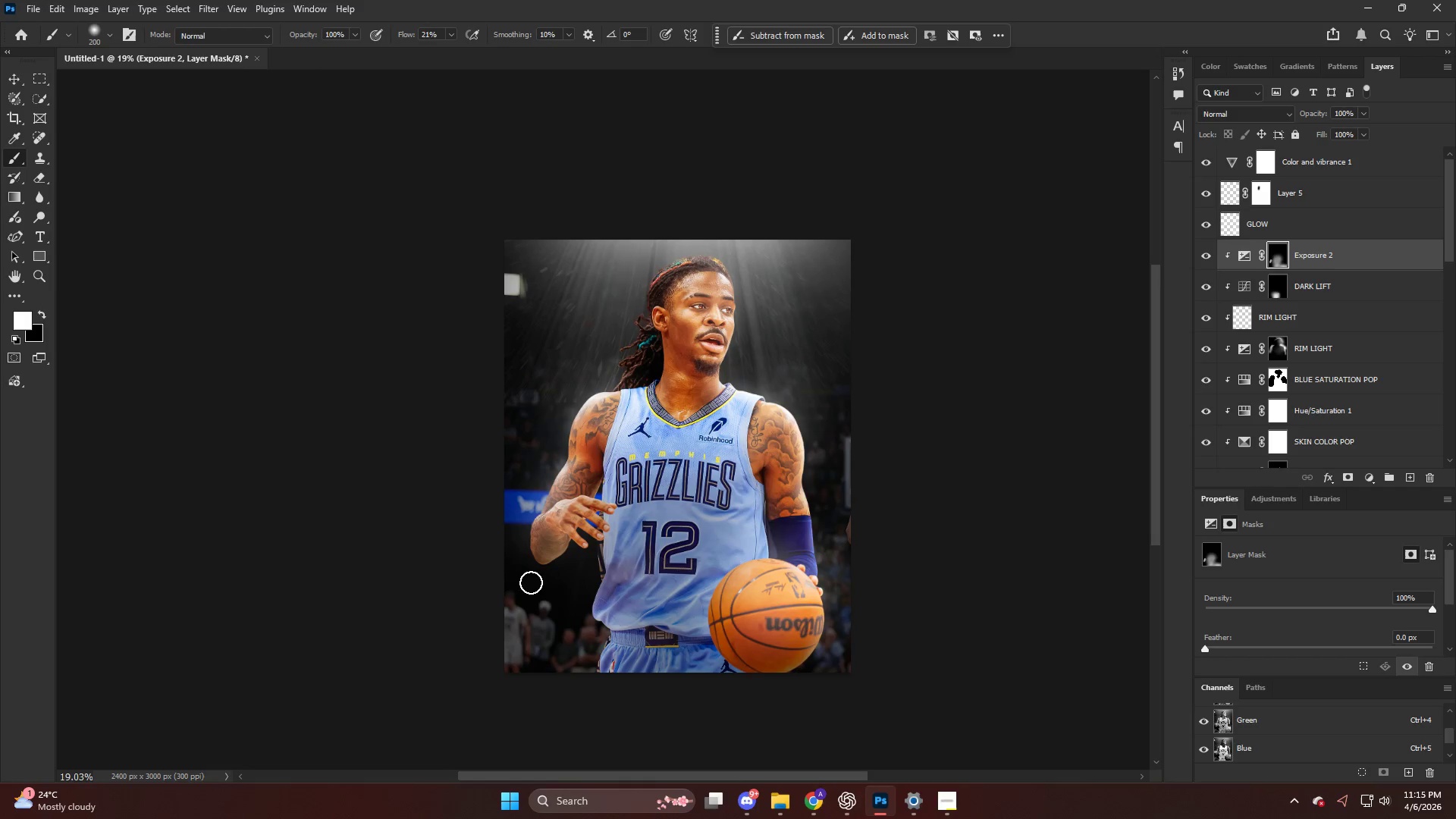 
left_click_drag(start_coordinate=[551, 555], to_coordinate=[522, 595])
 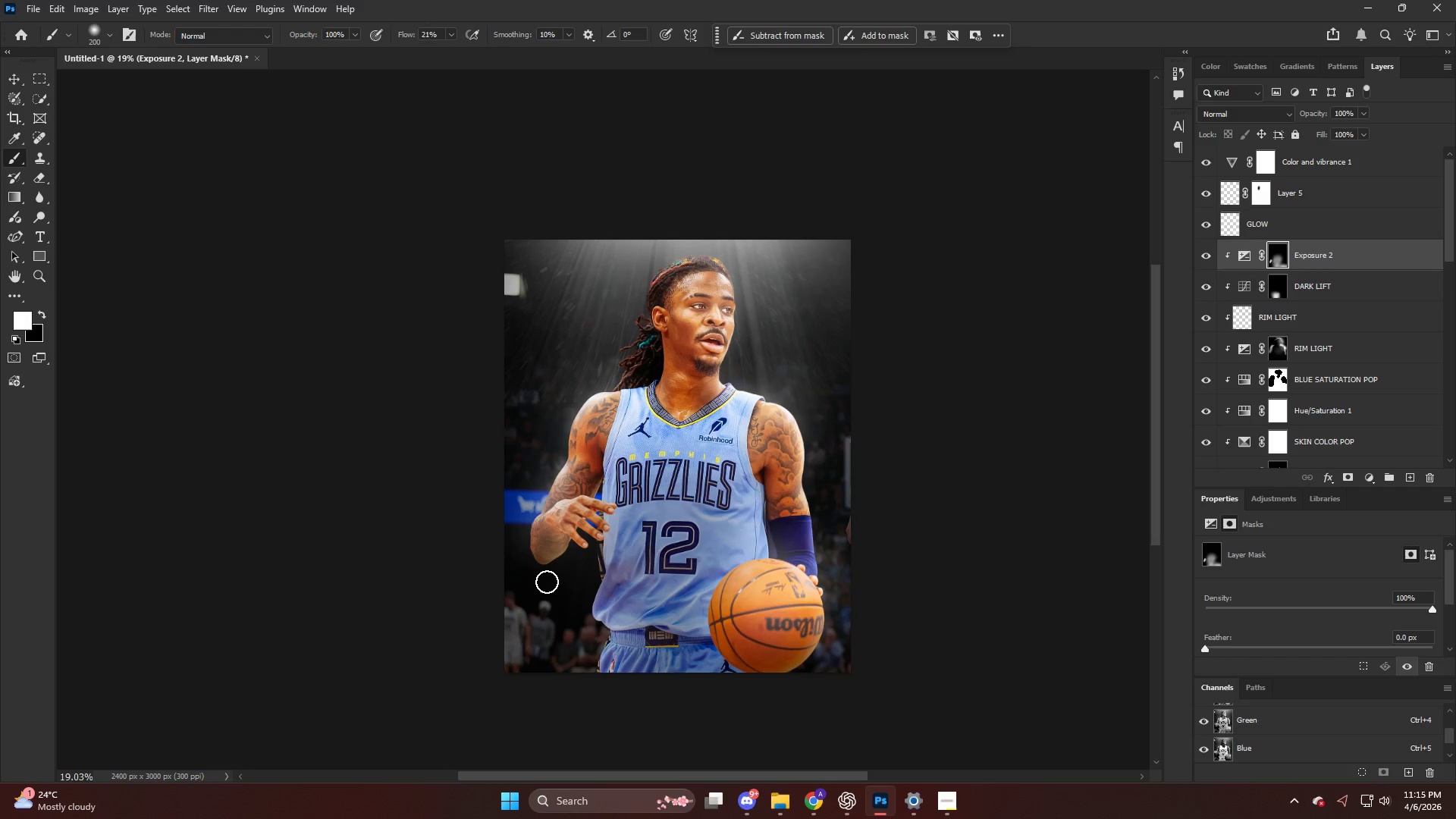 
wait(25.41)
 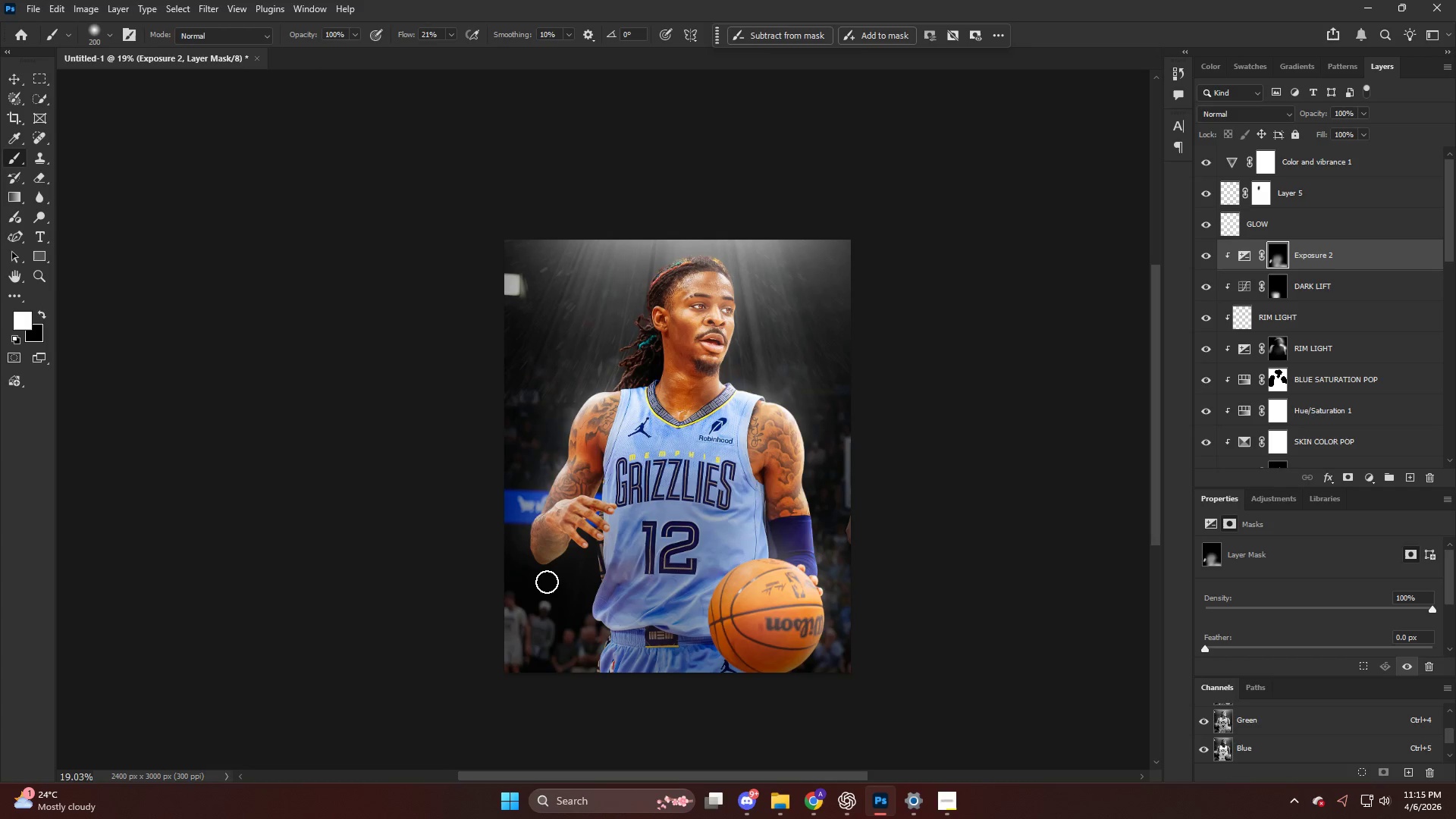 
scroll: coordinate [1379, 372], scroll_direction: up, amount: 6.0
 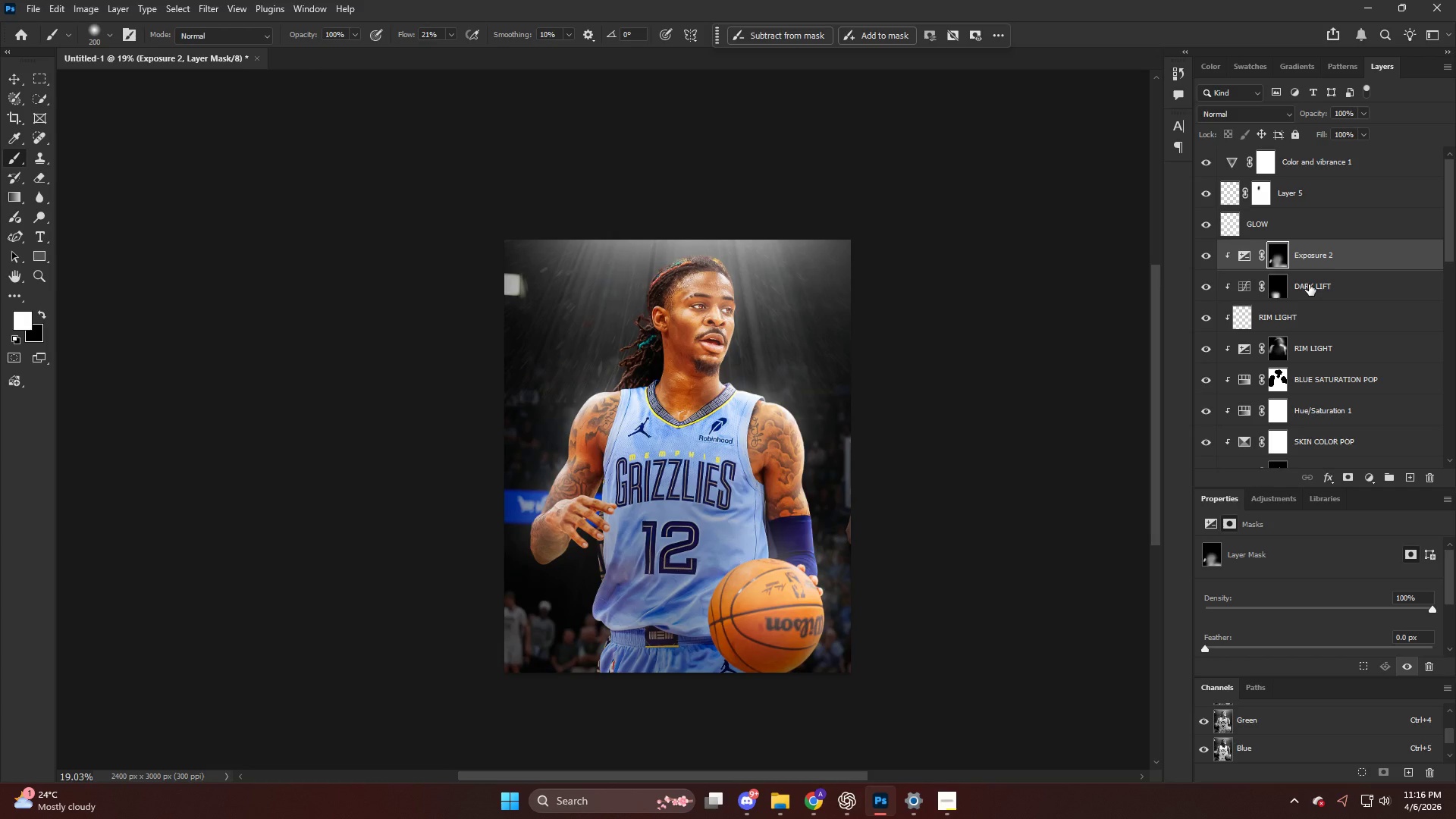 
wait(79.47)
 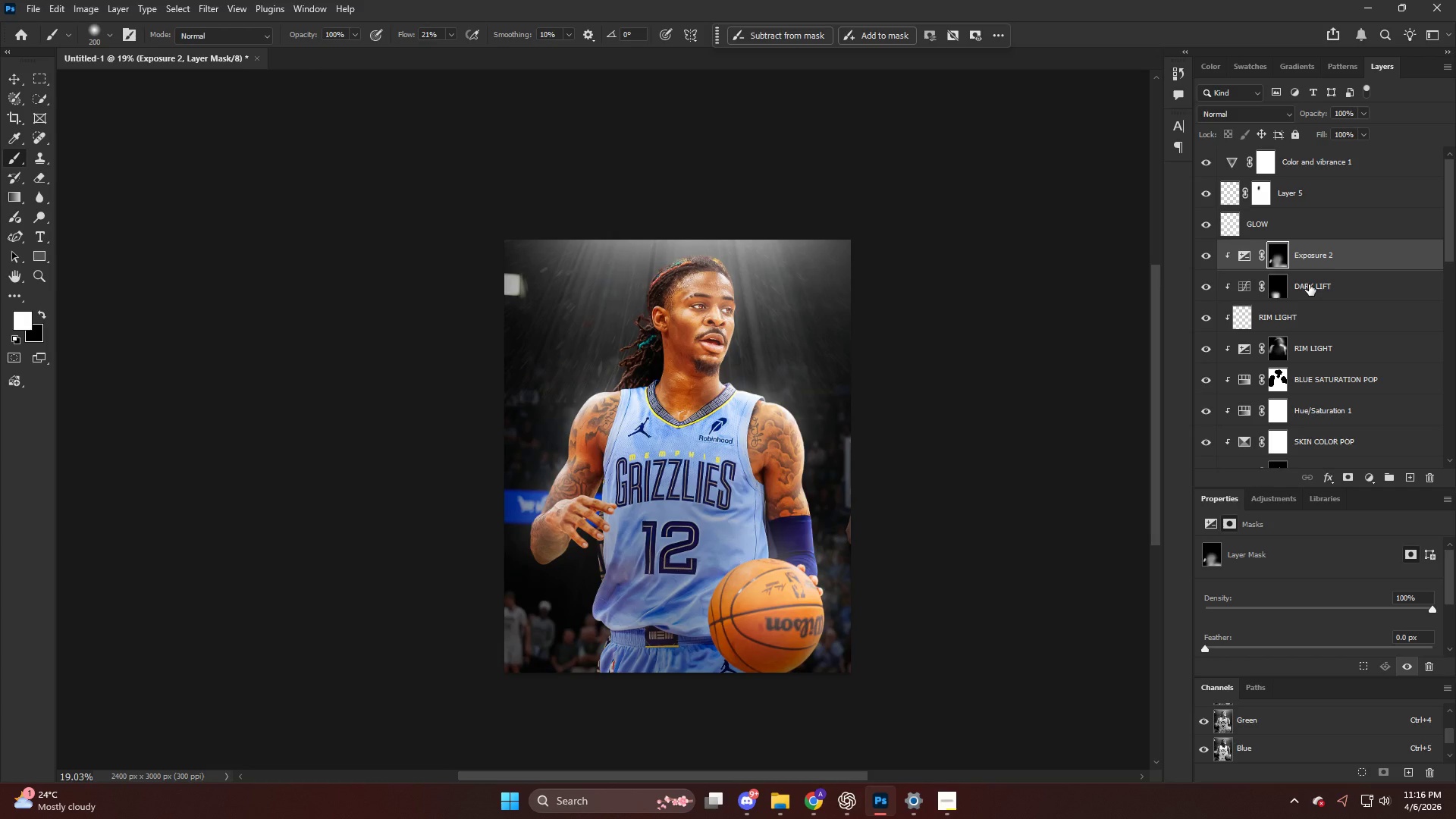 
scroll: coordinate [1278, 228], scroll_direction: up, amount: 8.0
 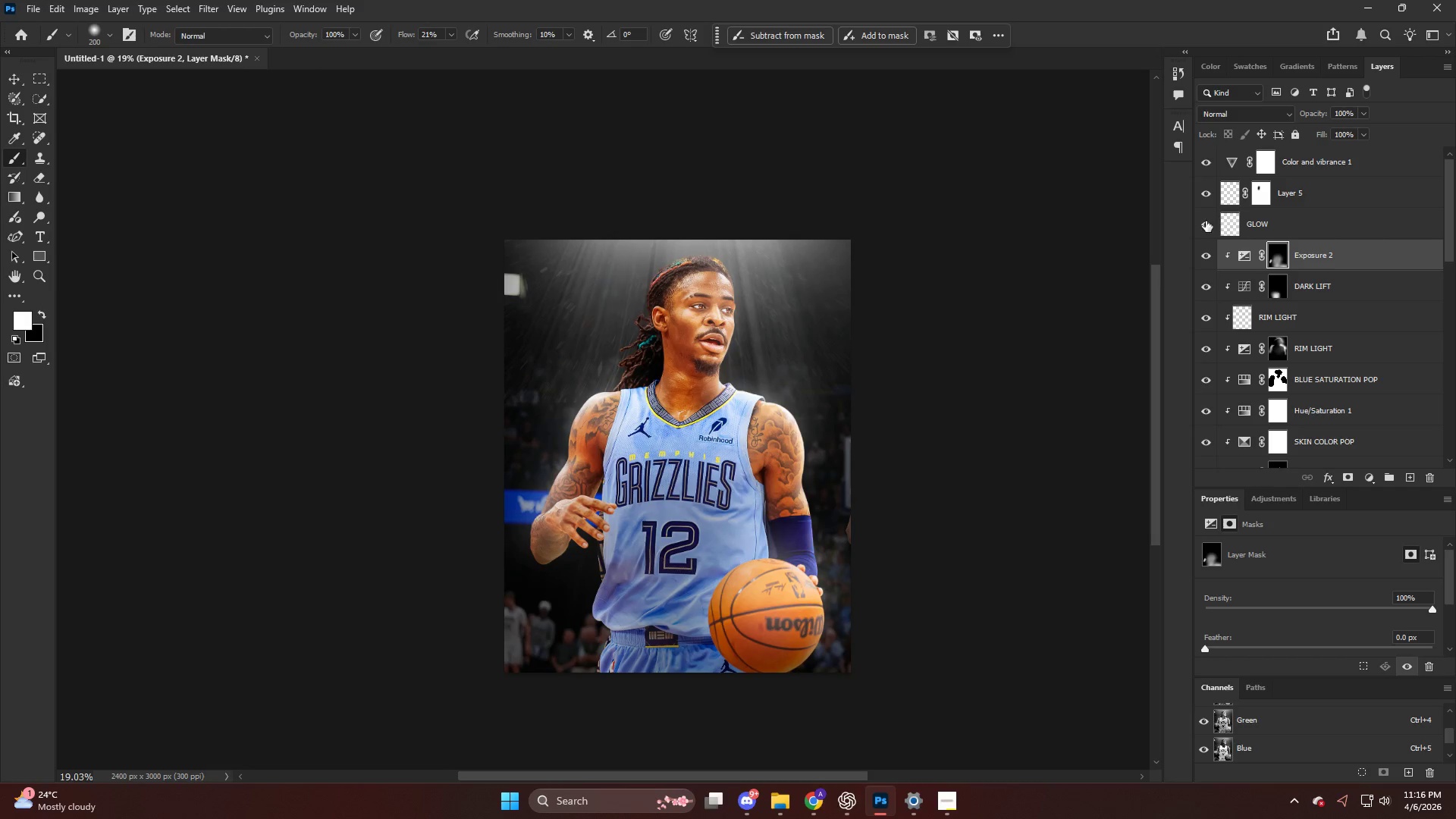 
left_click([1203, 221])
 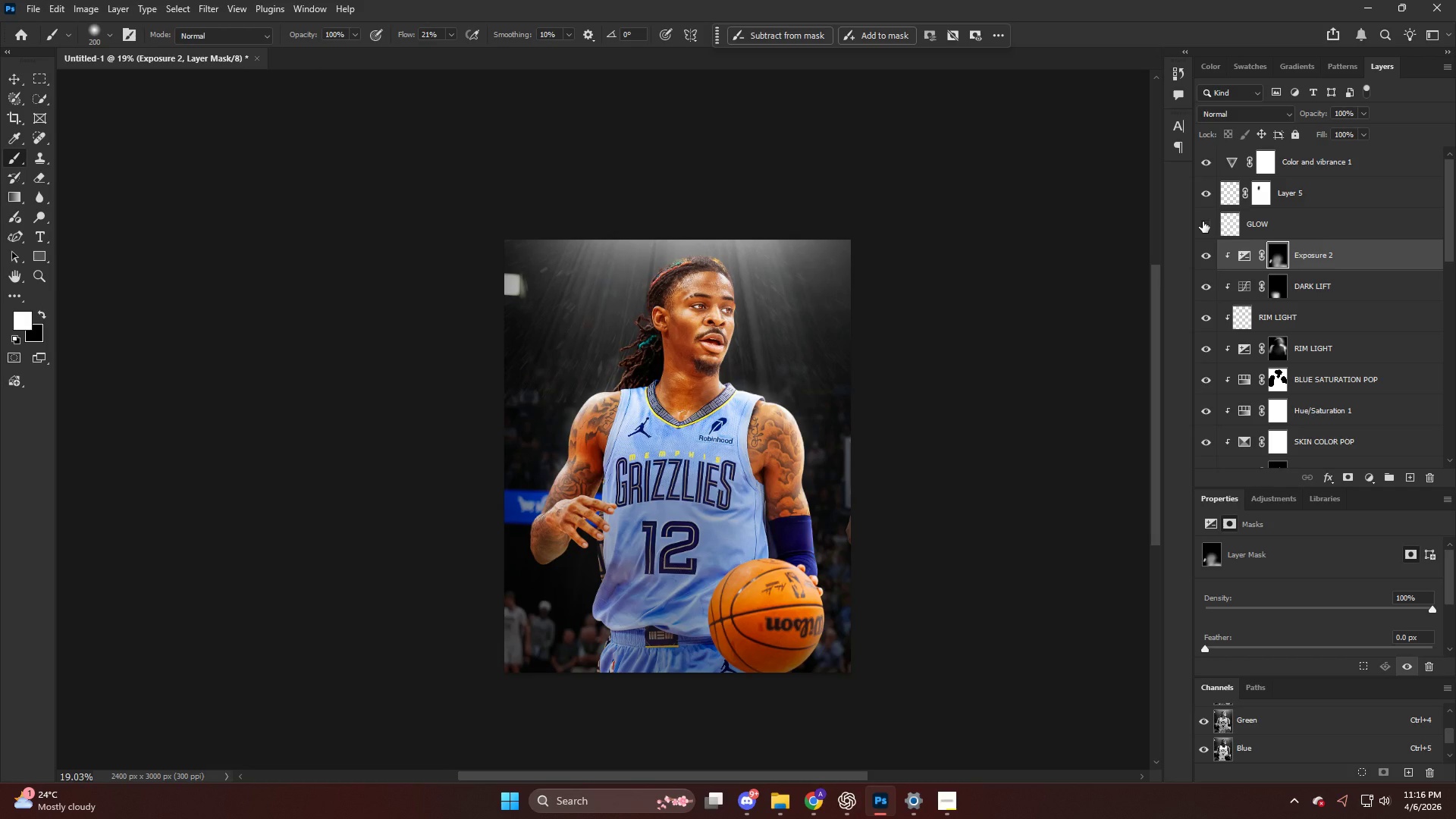 
left_click([1203, 221])
 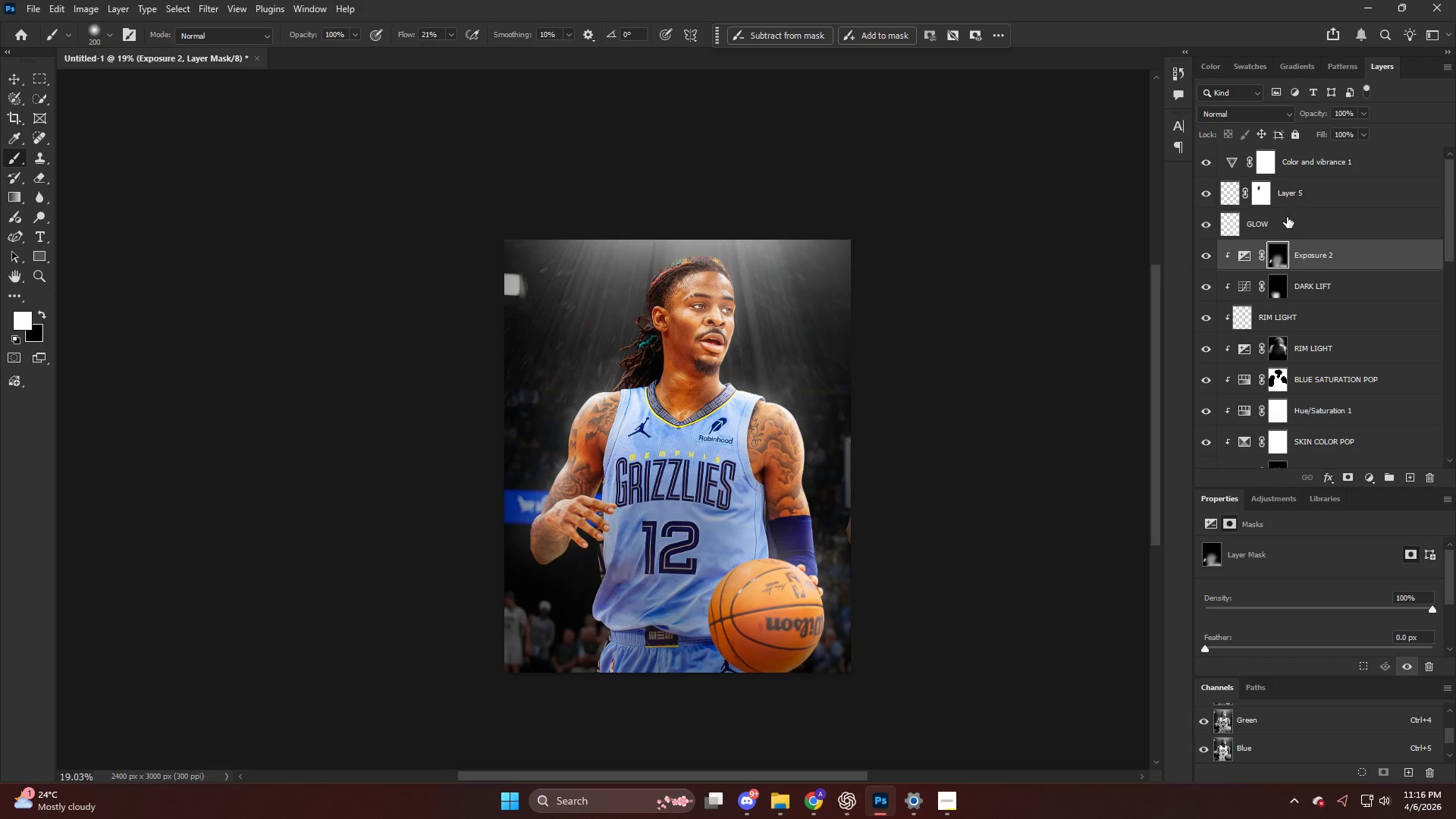 
left_click([1291, 226])
 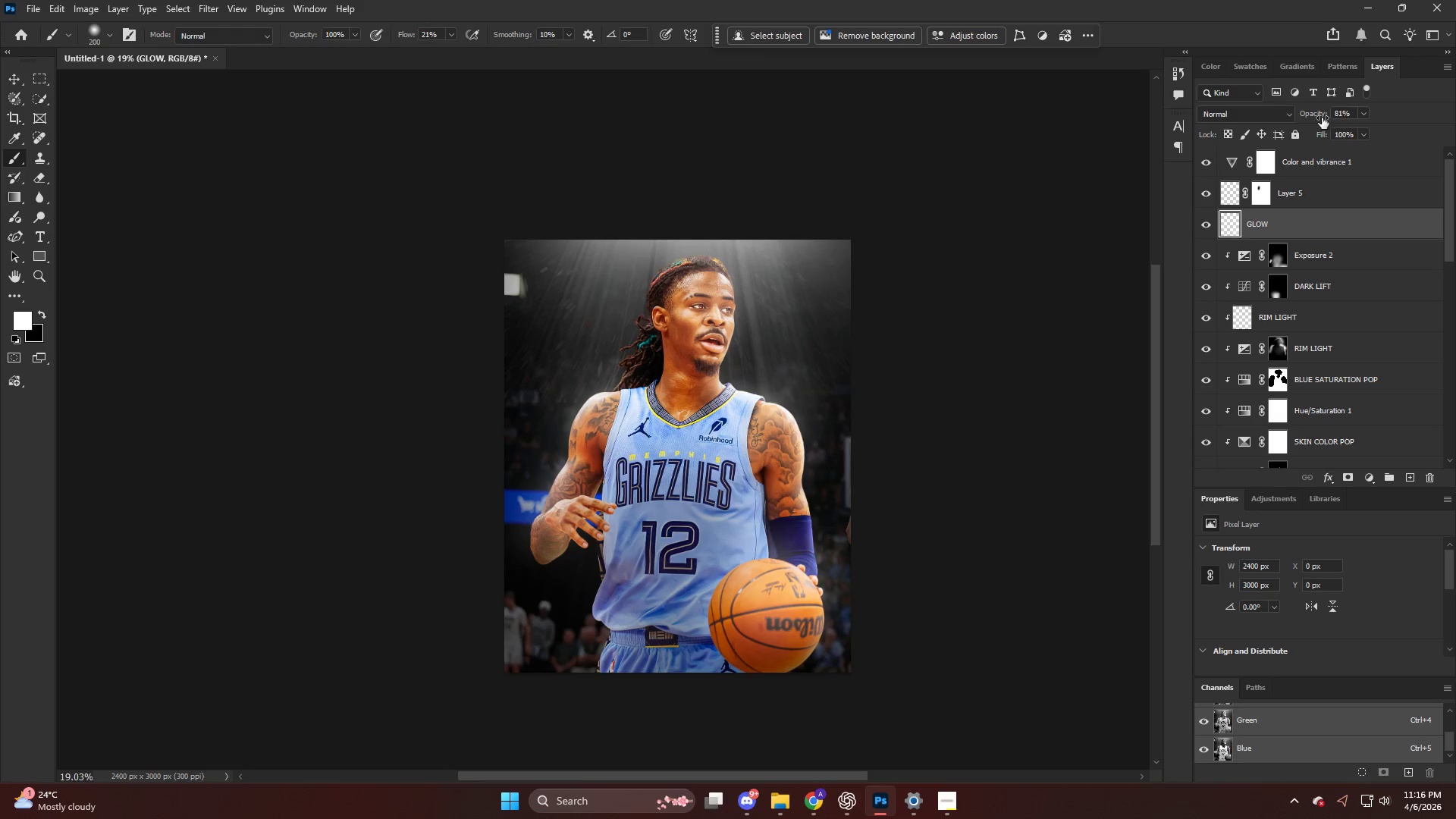 
left_click_drag(start_coordinate=[1316, 114], to_coordinate=[1021, 121])
 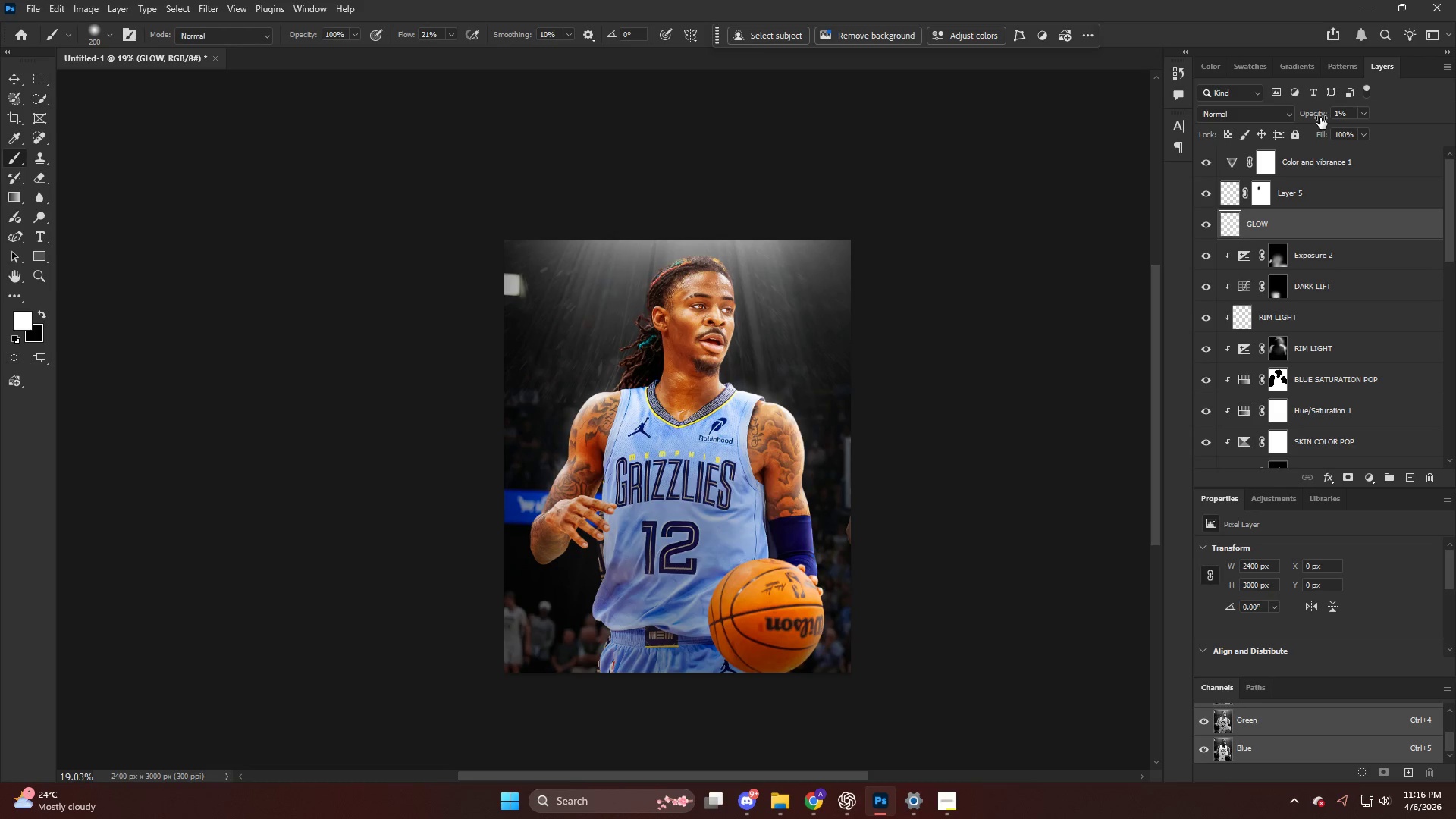 
left_click_drag(start_coordinate=[1319, 117], to_coordinate=[1341, 119])
 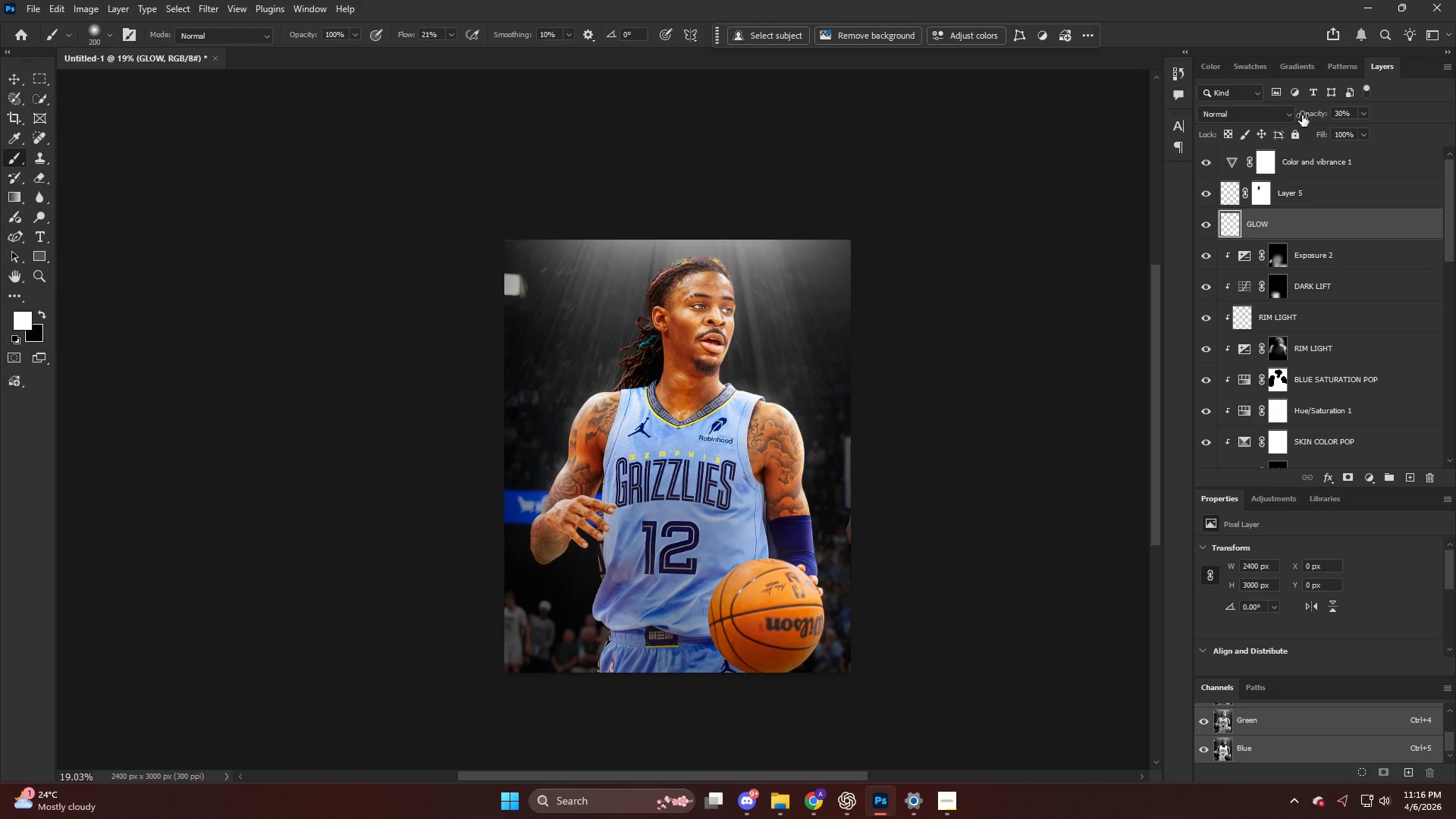 
left_click_drag(start_coordinate=[1302, 115], to_coordinate=[1307, 116])
 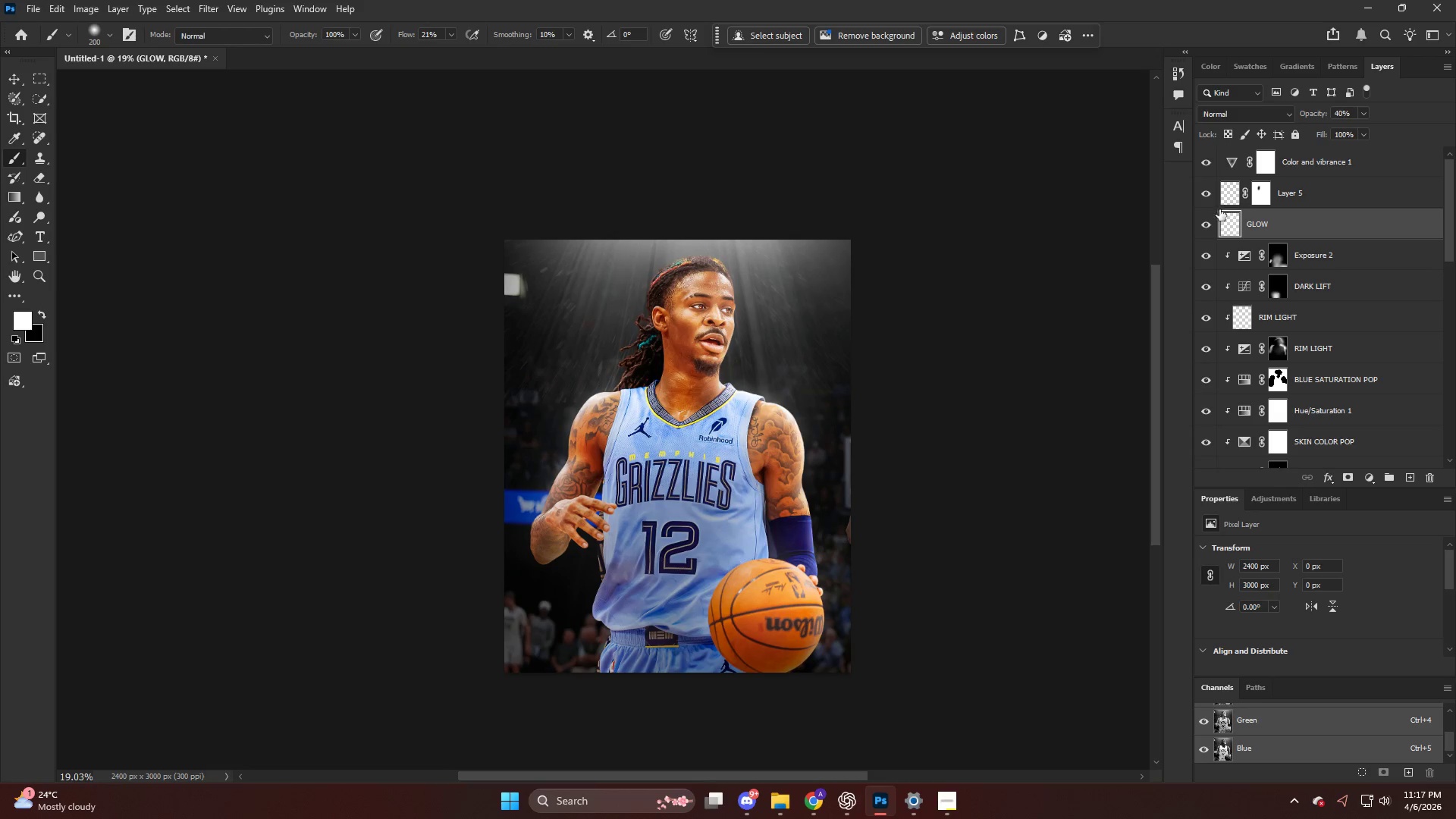 
double_click([1205, 223])
 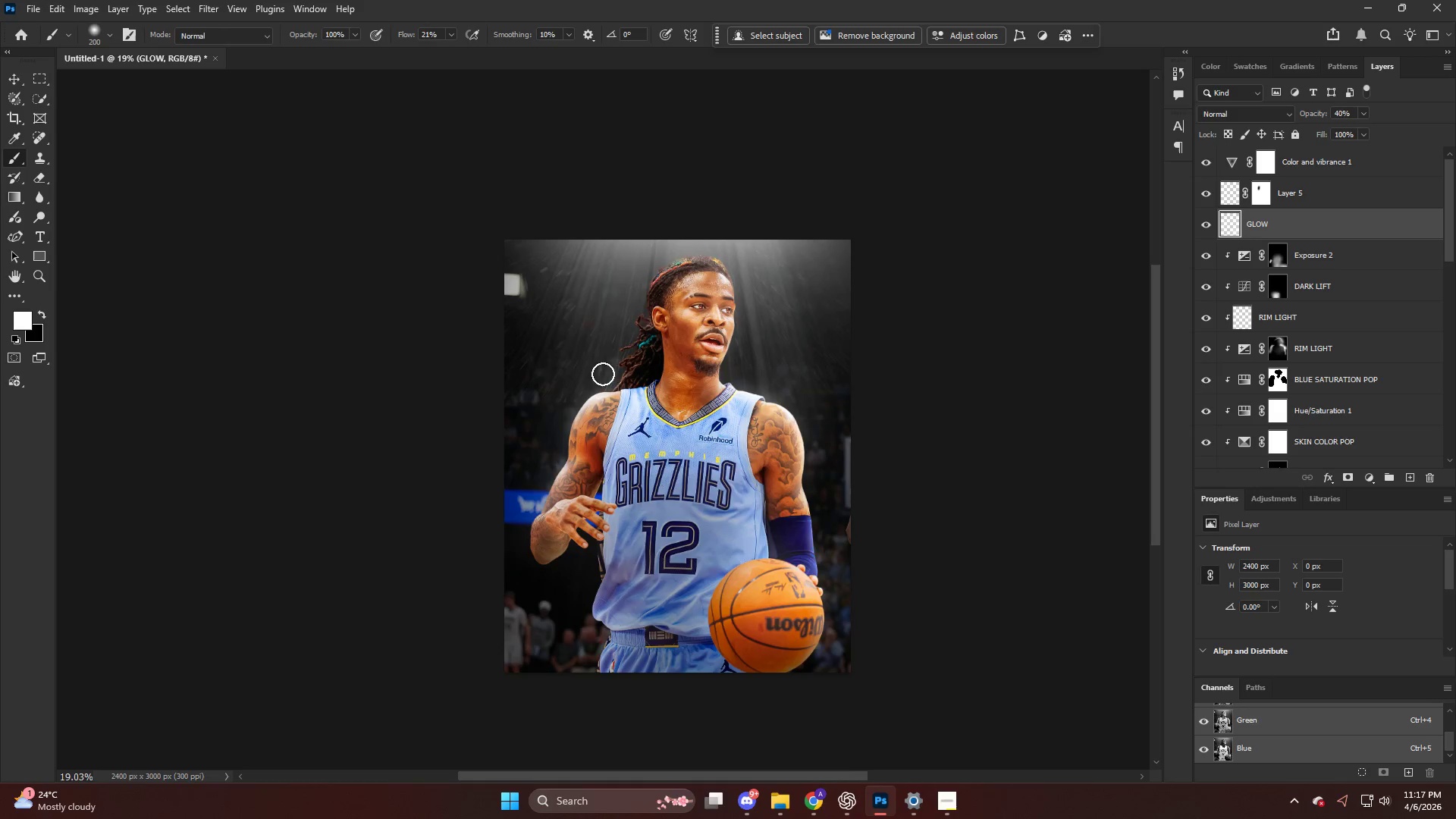 
hold_key(key=AltLeft, duration=0.38)
scroll: coordinate [602, 369], scroll_direction: down, amount: 9.0
 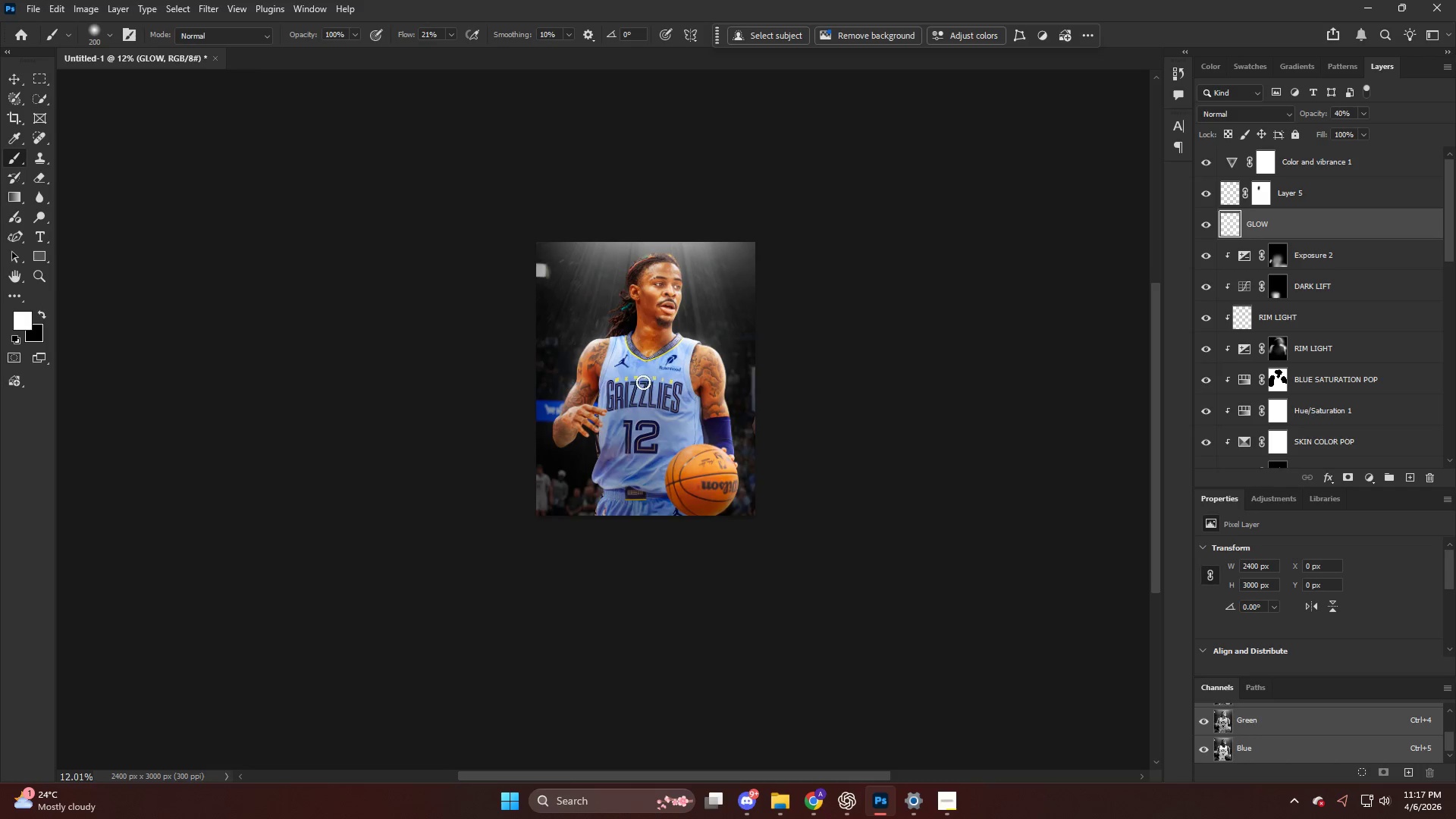 
hold_key(key=AltLeft, duration=0.81)
scroll: coordinate [643, 382], scroll_direction: up, amount: 11.0
 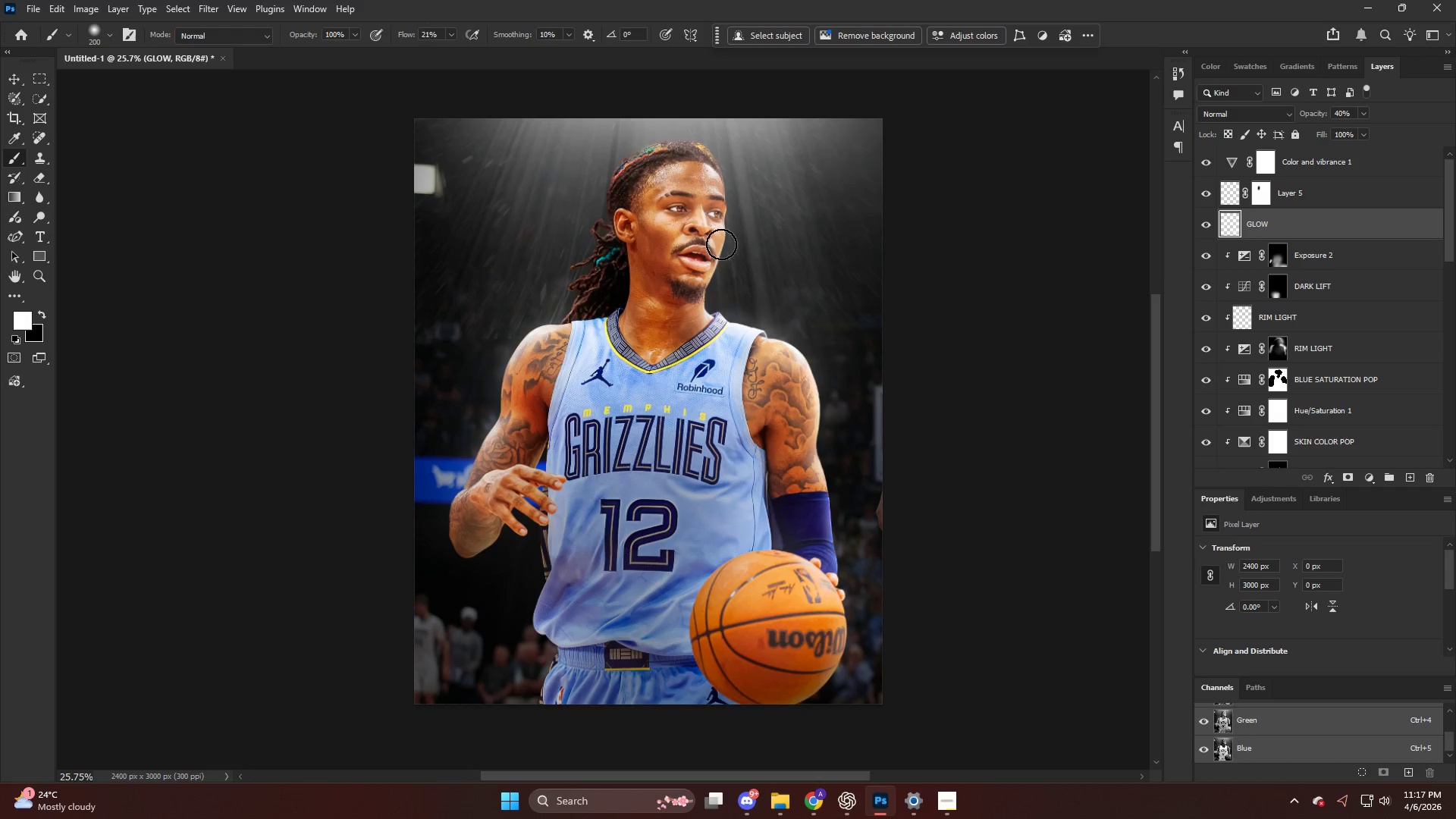 
hold_key(key=AltLeft, duration=1.16)
scroll: coordinate [711, 256], scroll_direction: up, amount: 20.0
 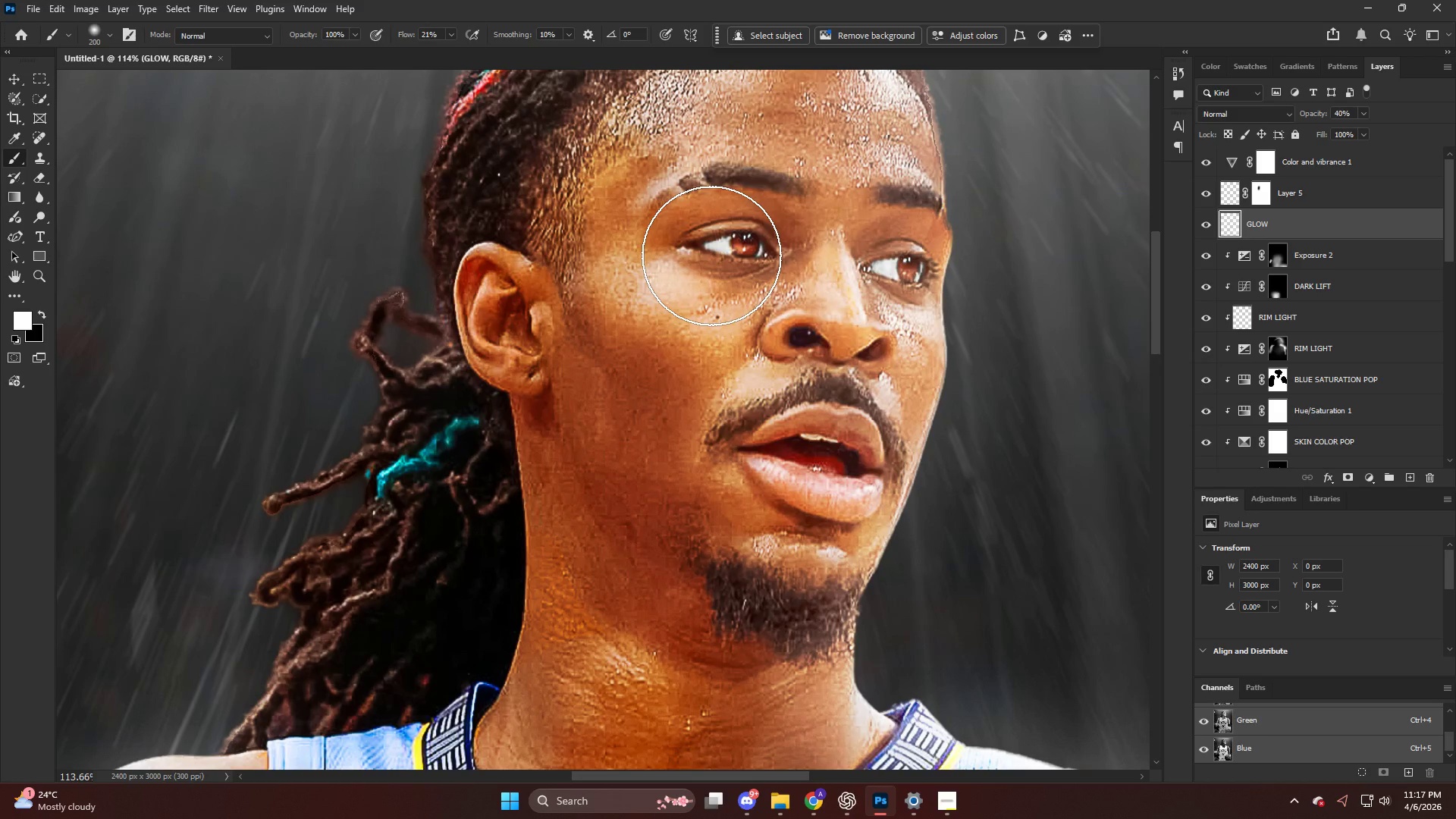 
hold_key(key=AltLeft, duration=0.53)
scroll: coordinate [708, 258], scroll_direction: down, amount: 12.0
 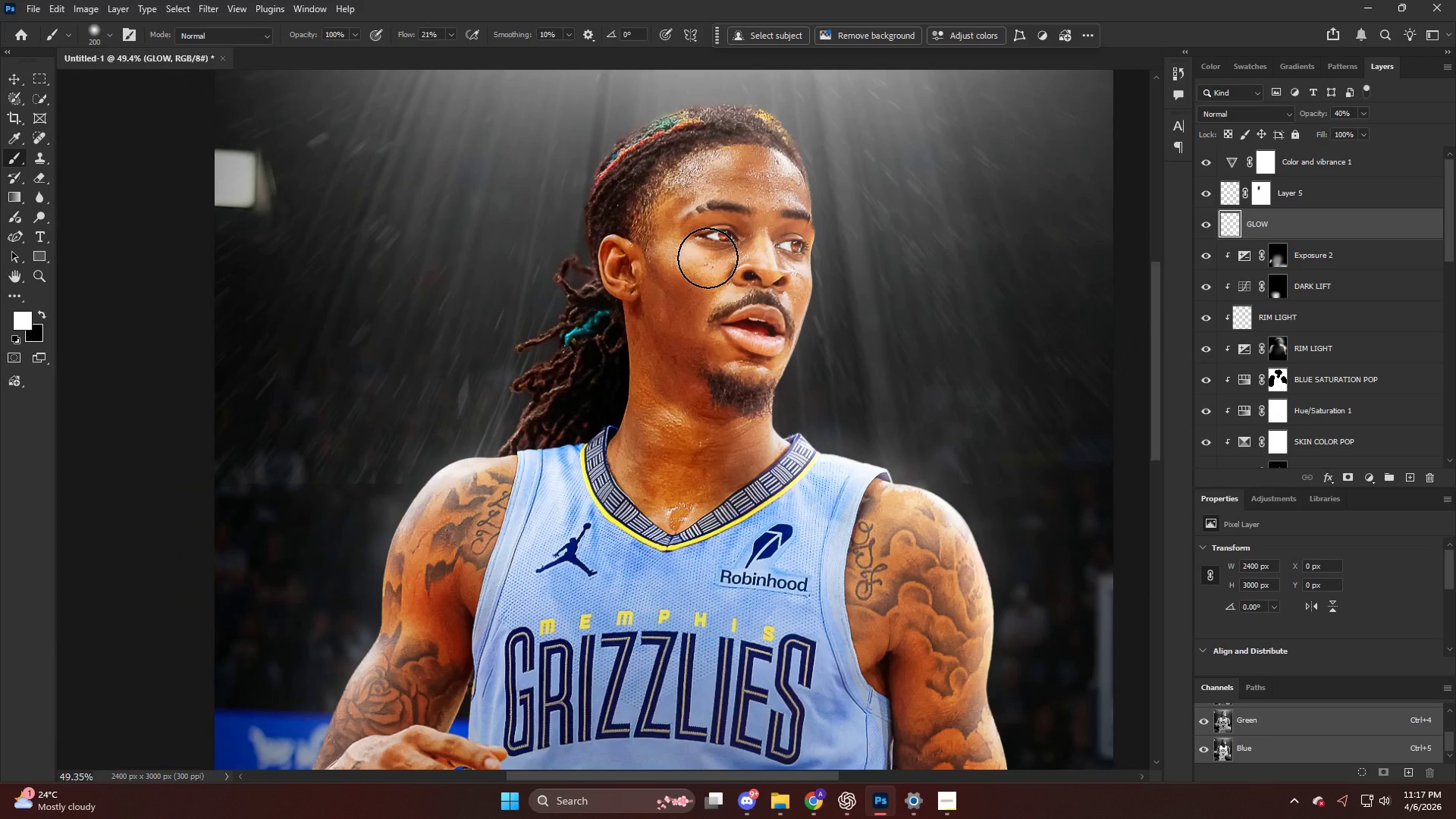 
key(Alt+AltLeft)
 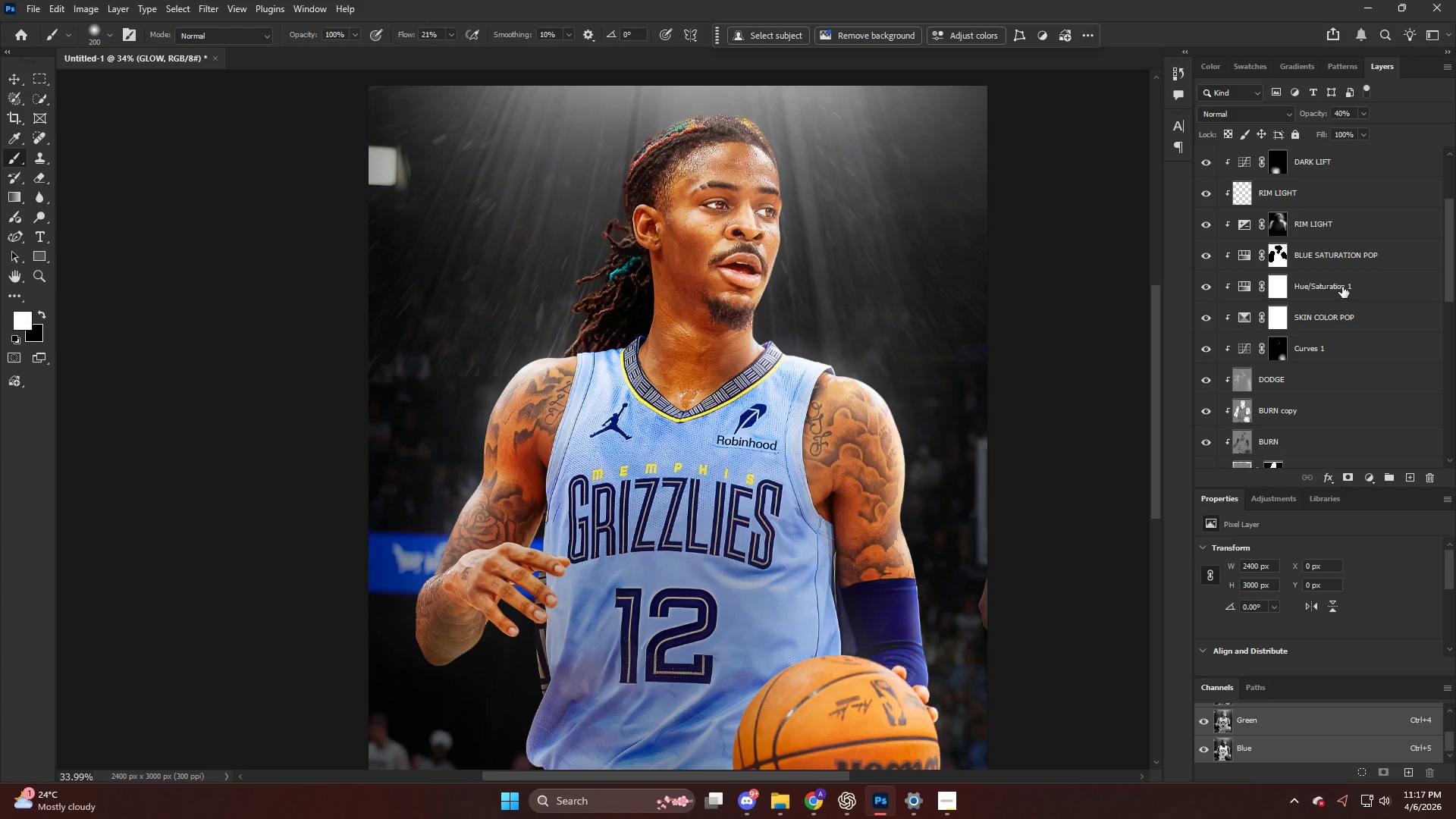 
scroll: coordinate [1247, 257], scroll_direction: down, amount: 13.0
 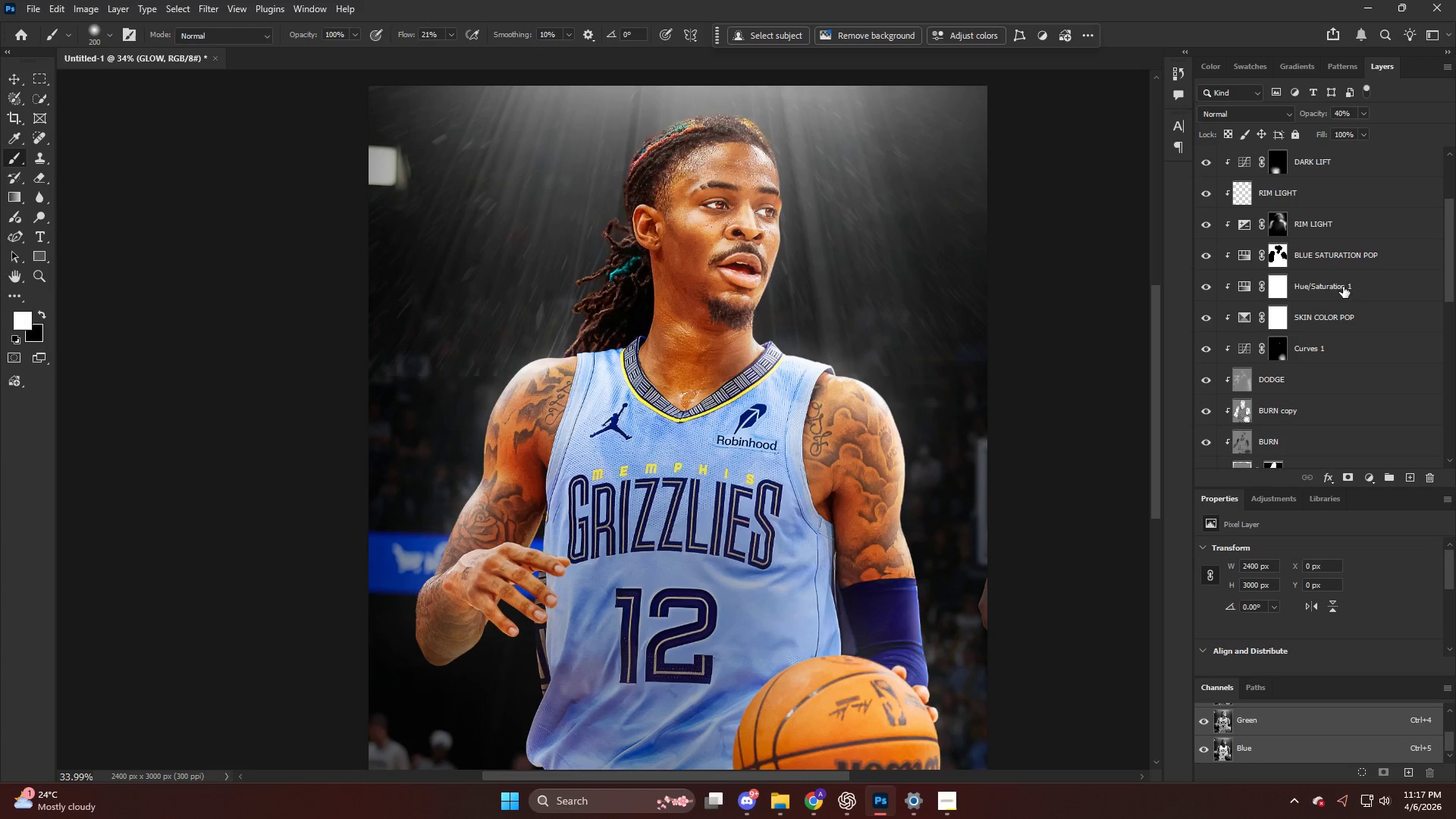 
scroll: coordinate [1344, 313], scroll_direction: up, amount: 7.0
 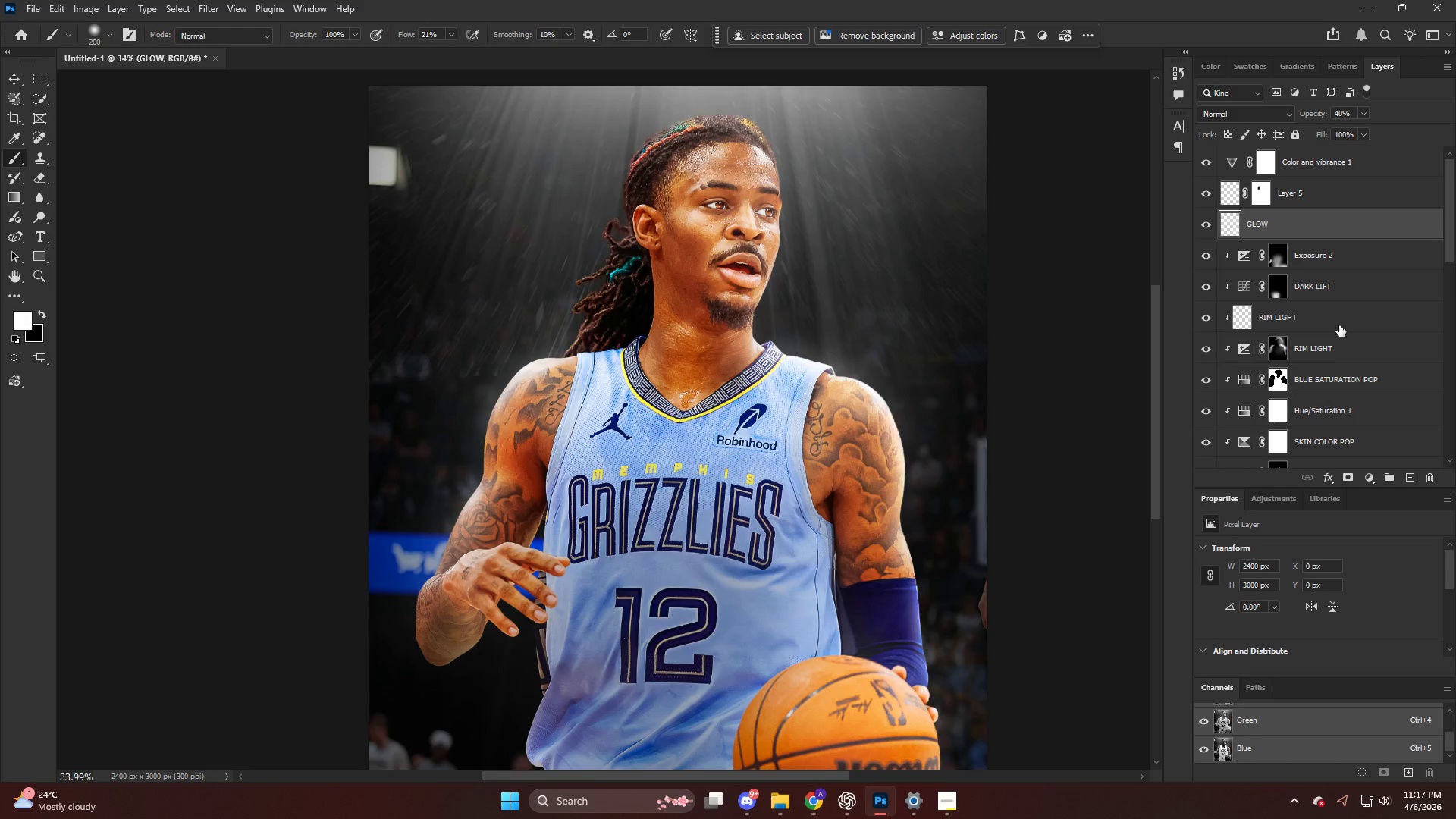 
scroll: coordinate [1337, 316], scroll_direction: down, amount: 3.0
 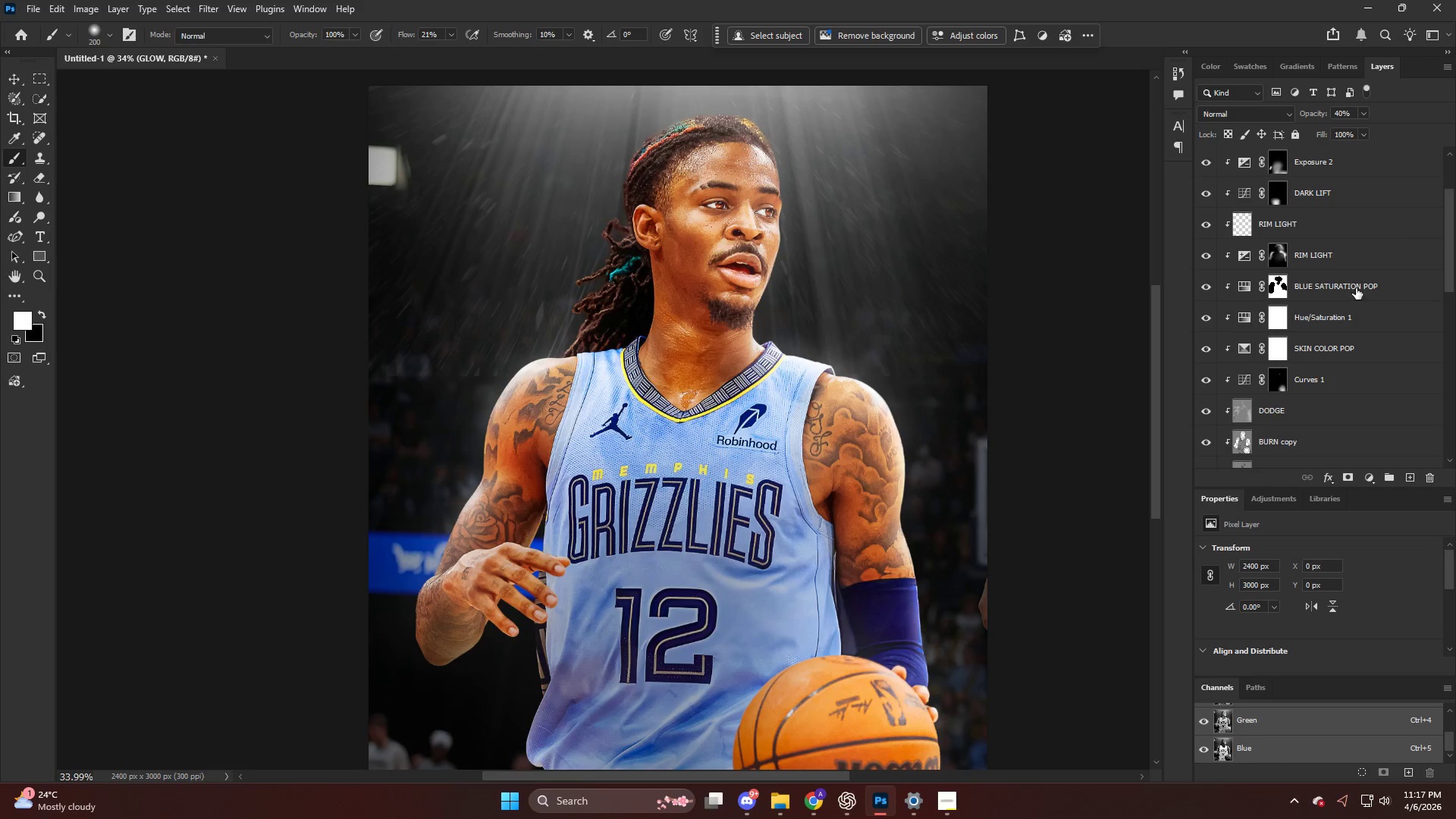 
left_click([1356, 287])
 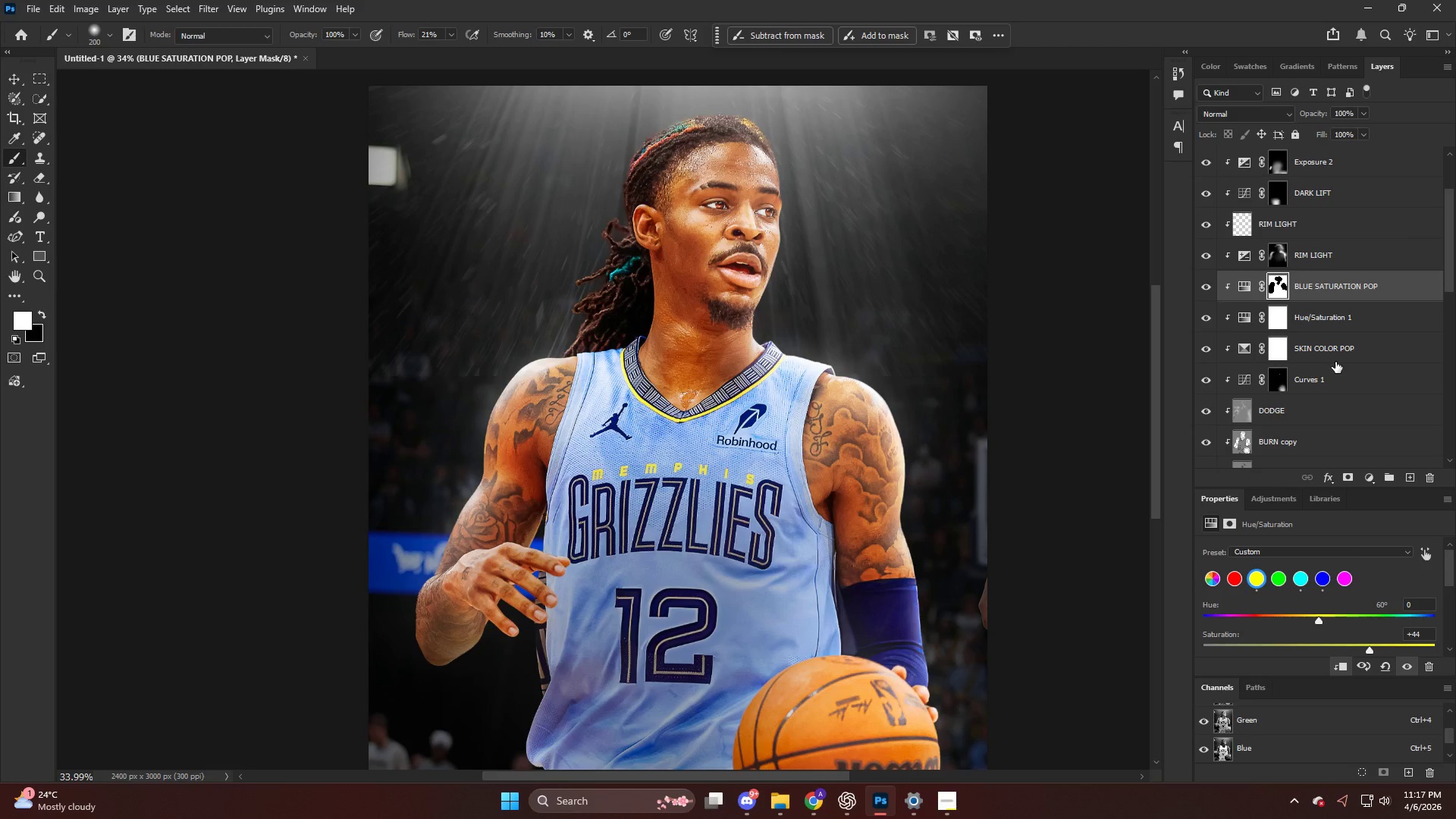 
left_click([1329, 352])
 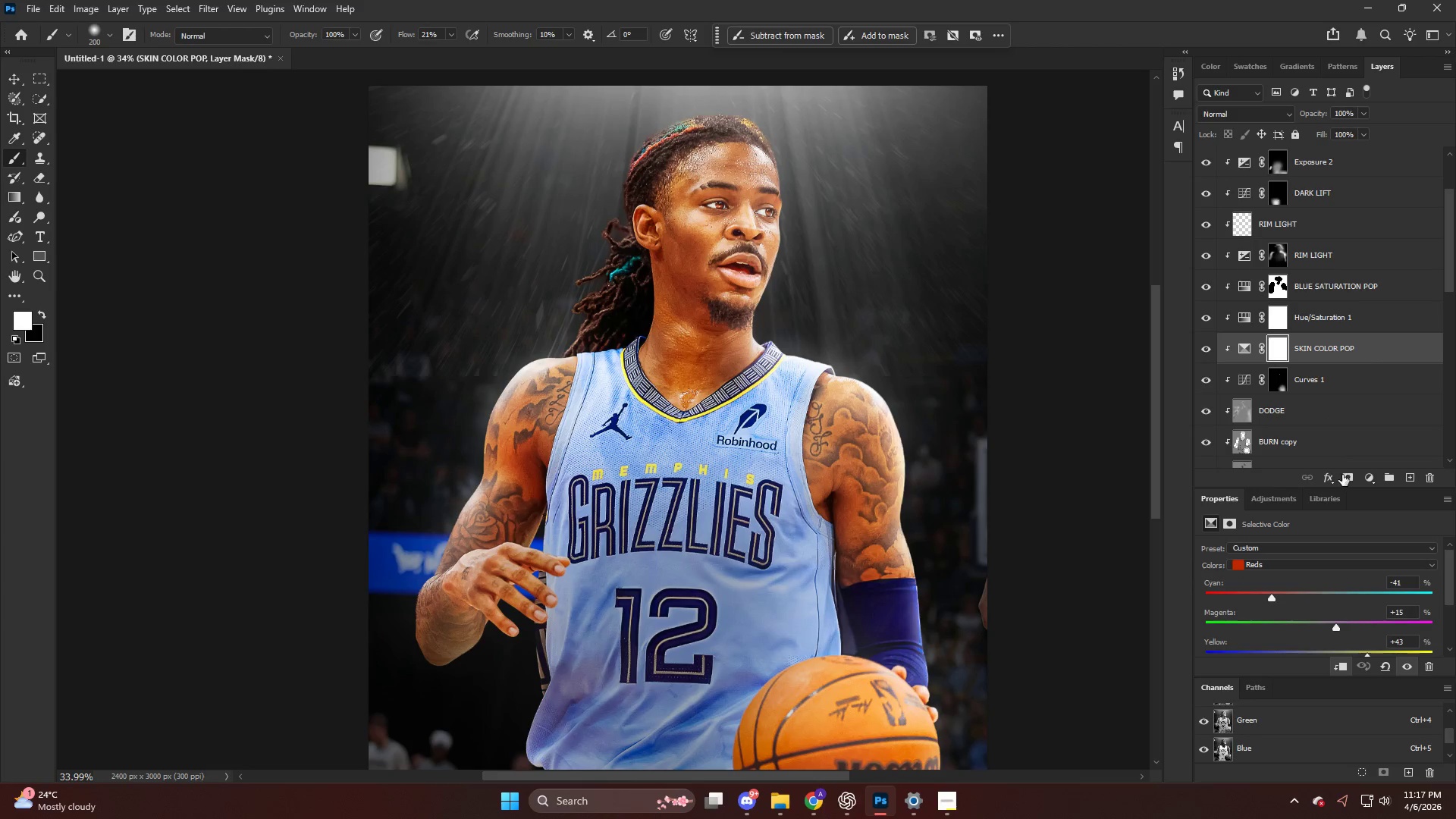 
scroll: coordinate [1333, 562], scroll_direction: down, amount: 7.0
 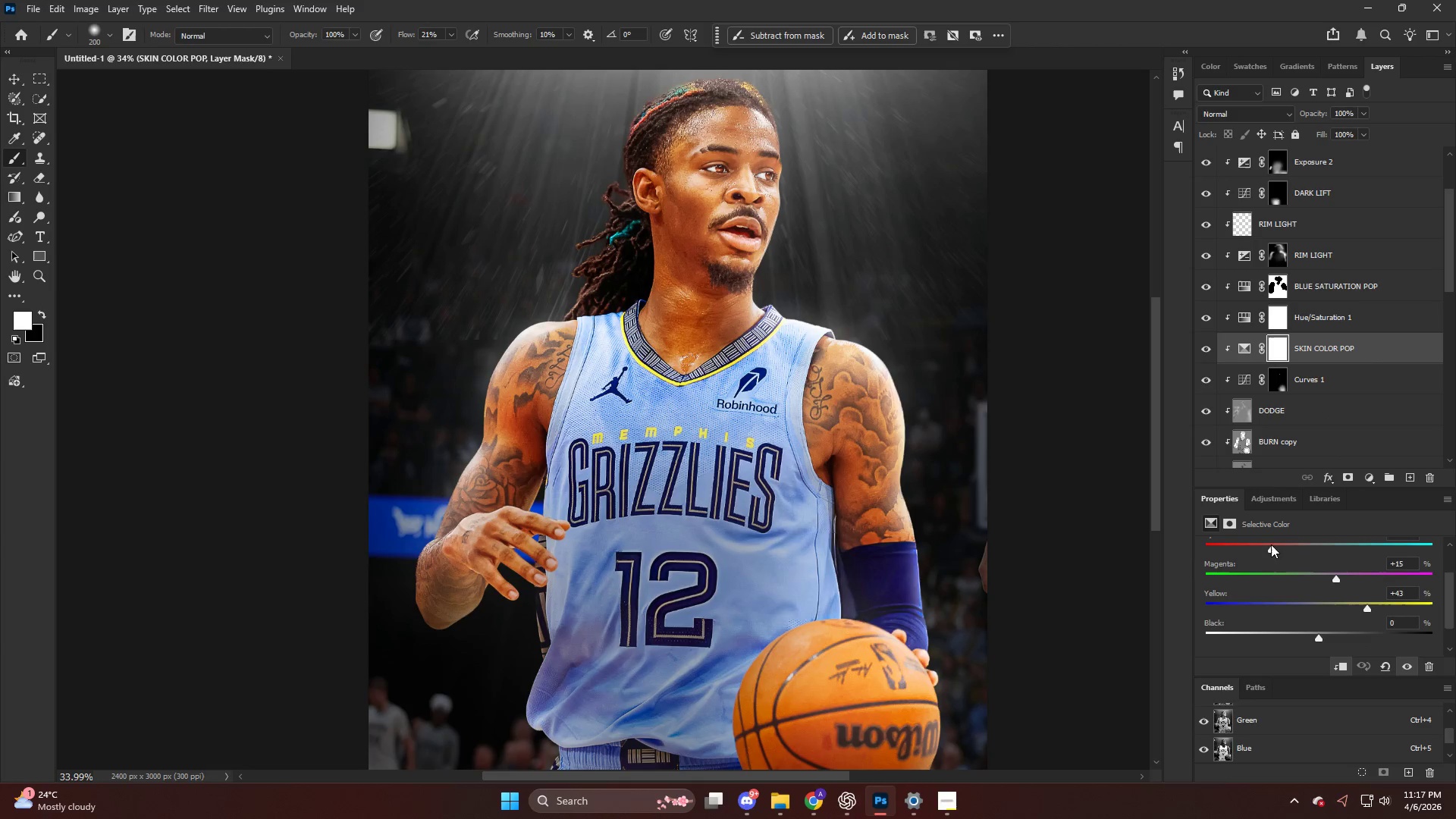 
left_click_drag(start_coordinate=[1268, 544], to_coordinate=[1297, 553])
 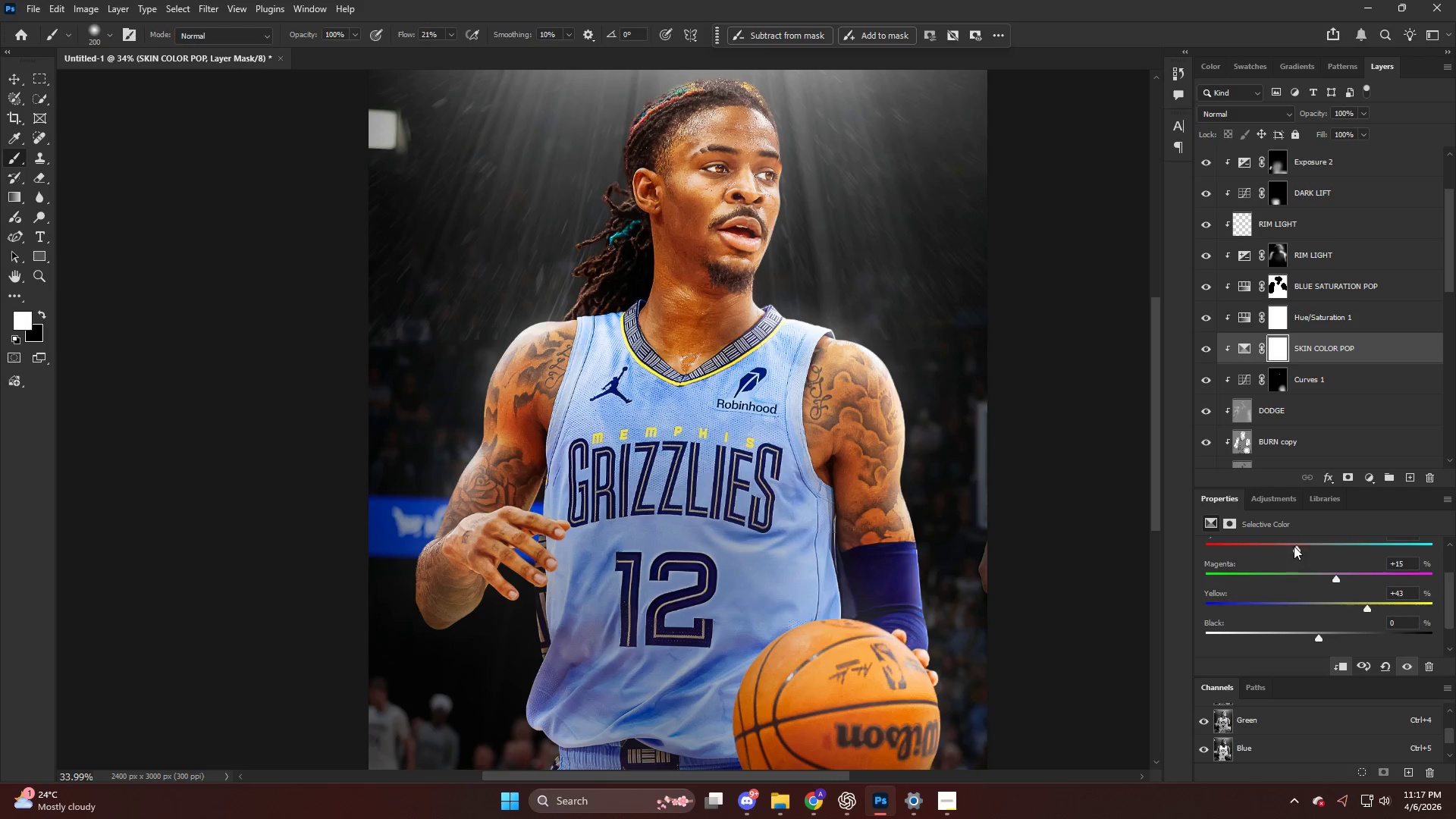 
left_click_drag(start_coordinate=[1294, 546], to_coordinate=[1303, 549])
 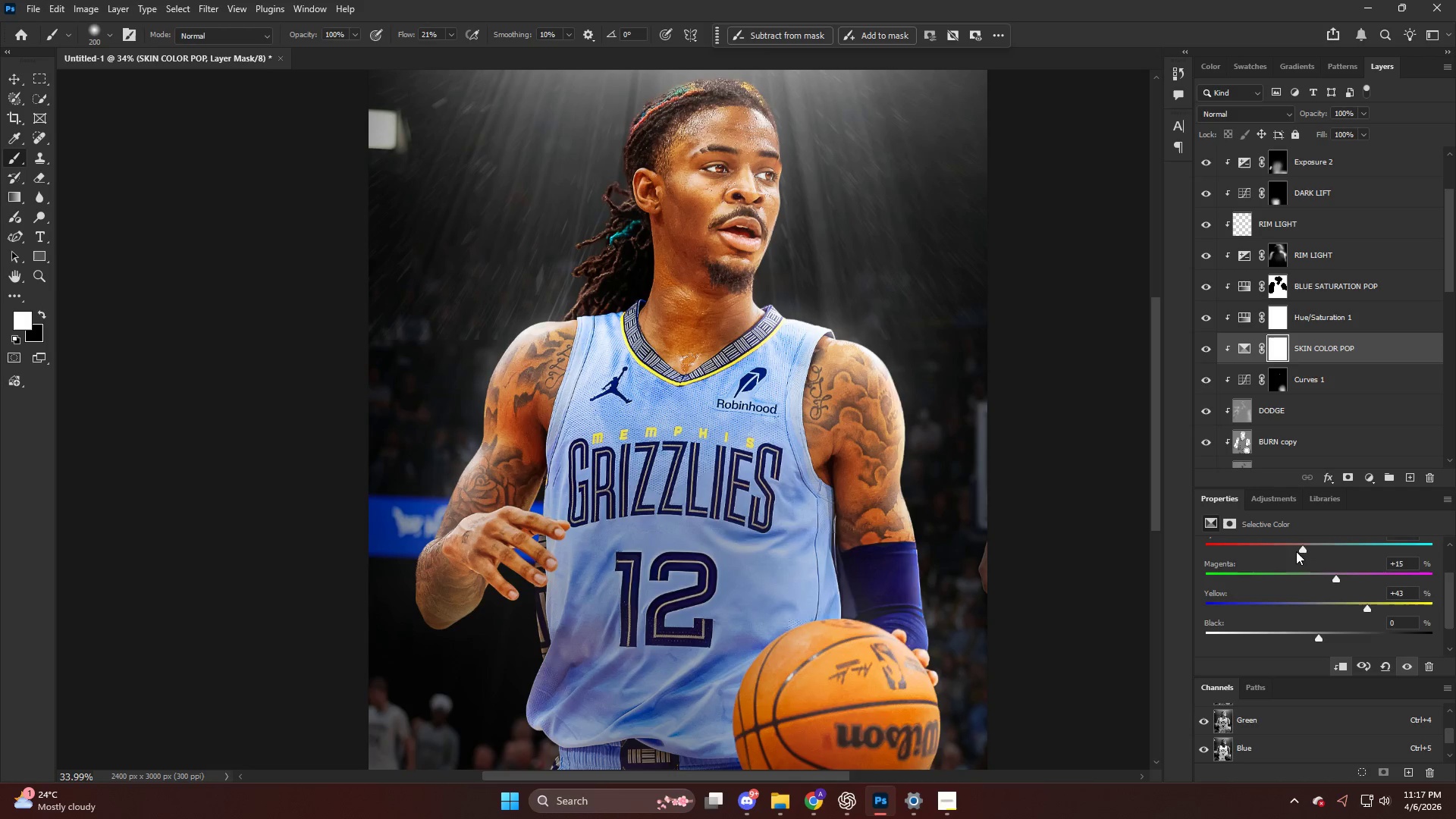 
scroll: coordinate [1290, 555], scroll_direction: up, amount: 5.0
 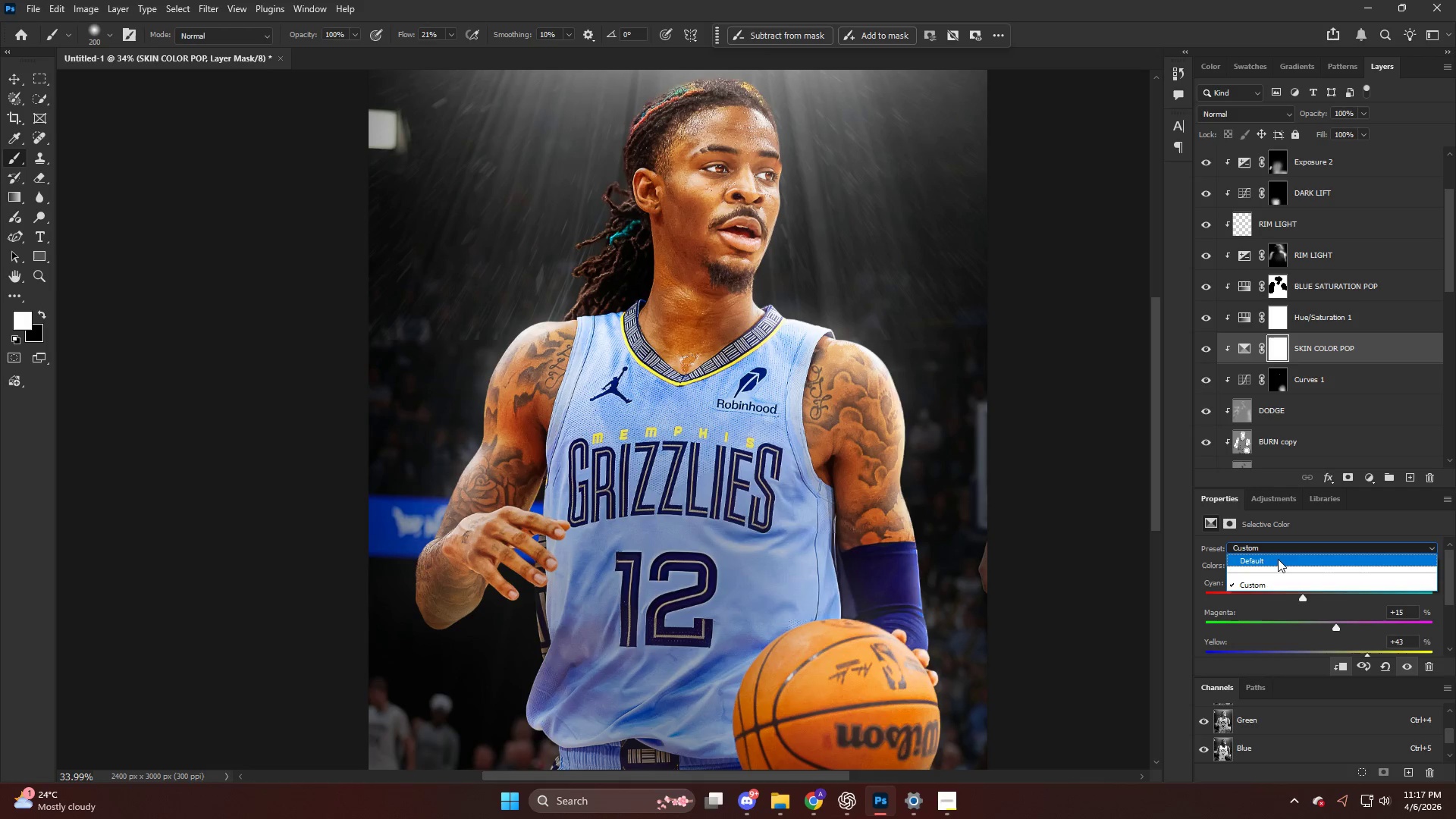 
left_click([1276, 553])
 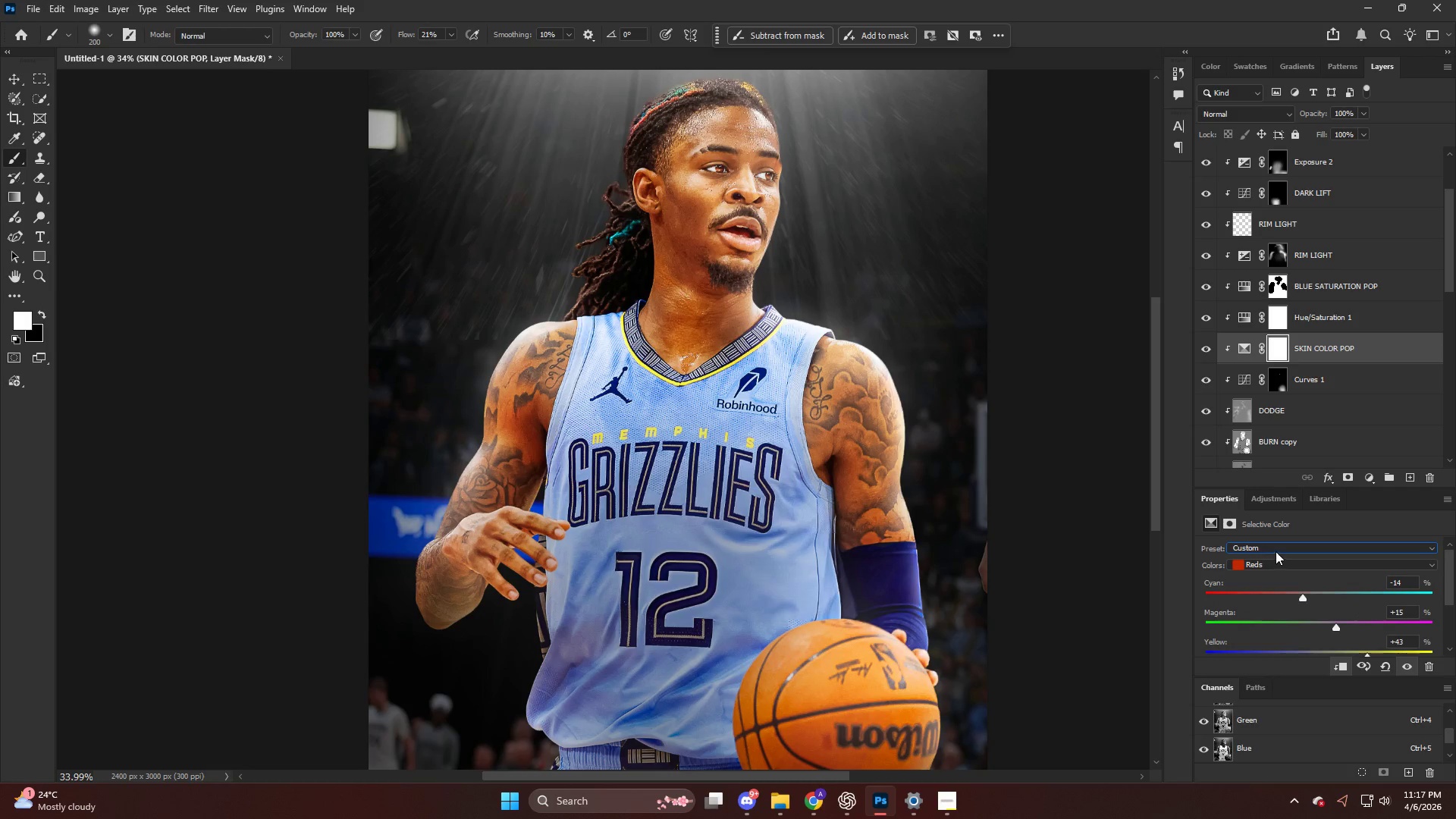 
left_click([1277, 559])
 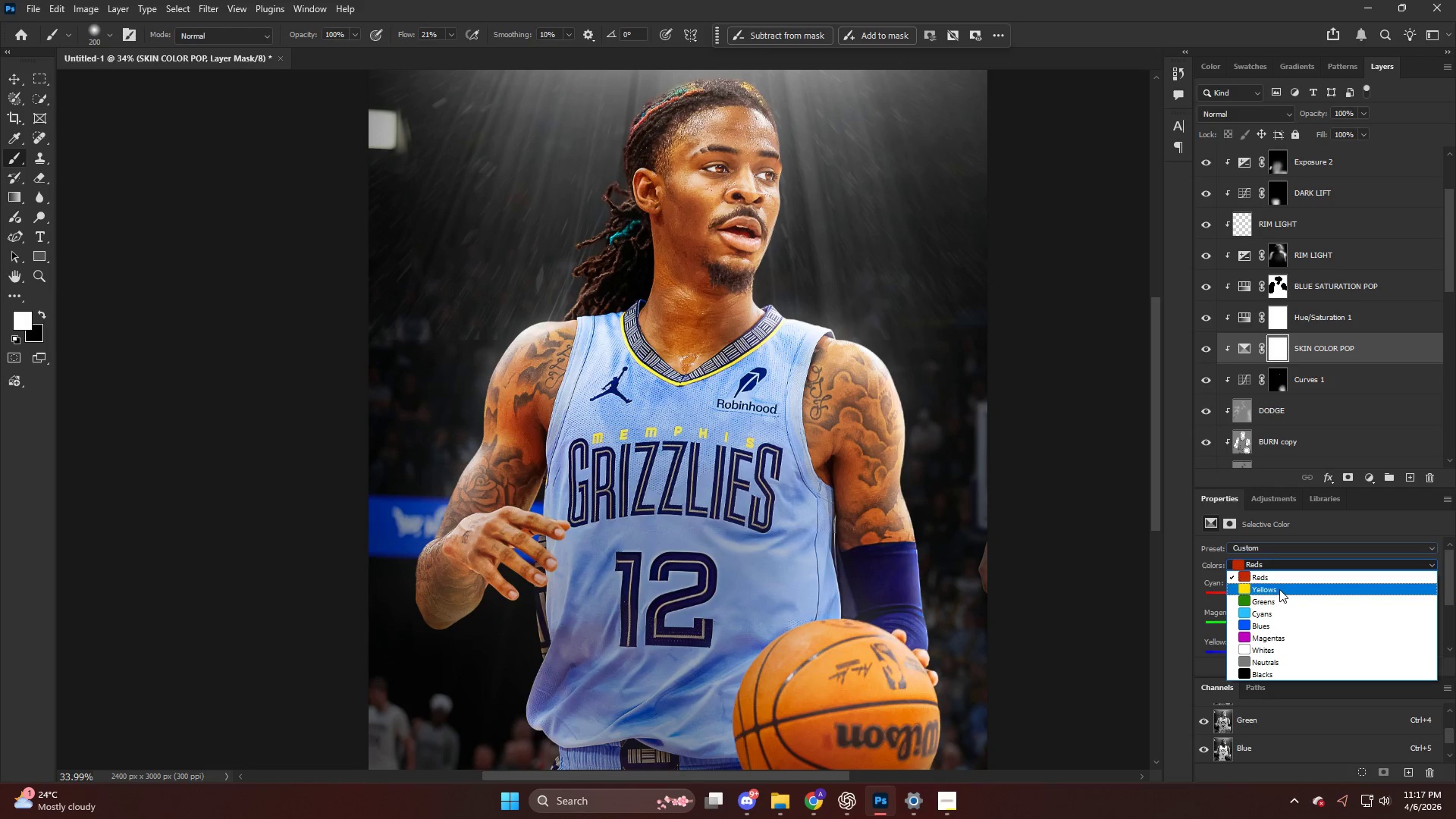 
left_click([1279, 590])
 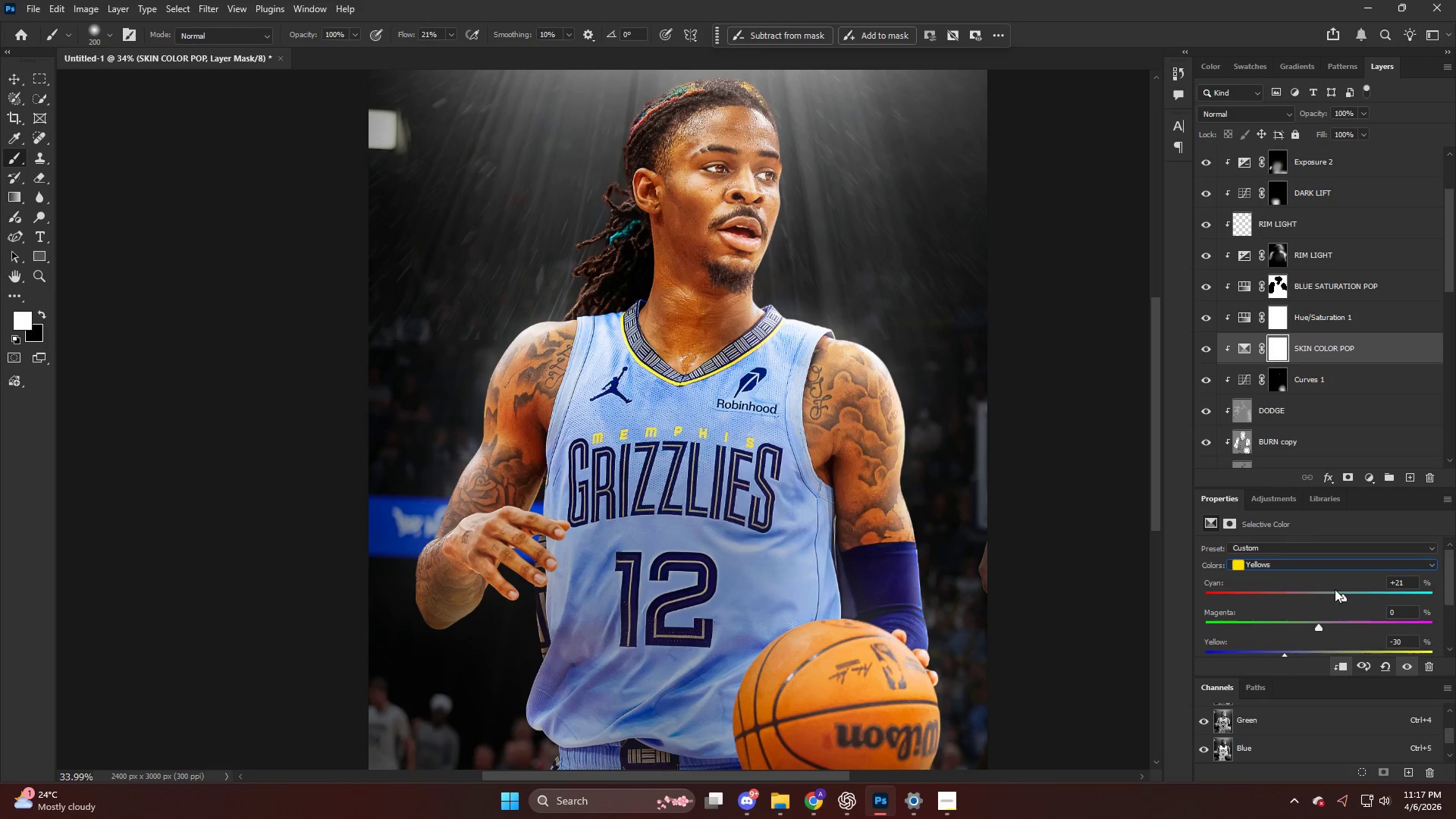 
scroll: coordinate [1335, 589], scroll_direction: down, amount: 2.0
 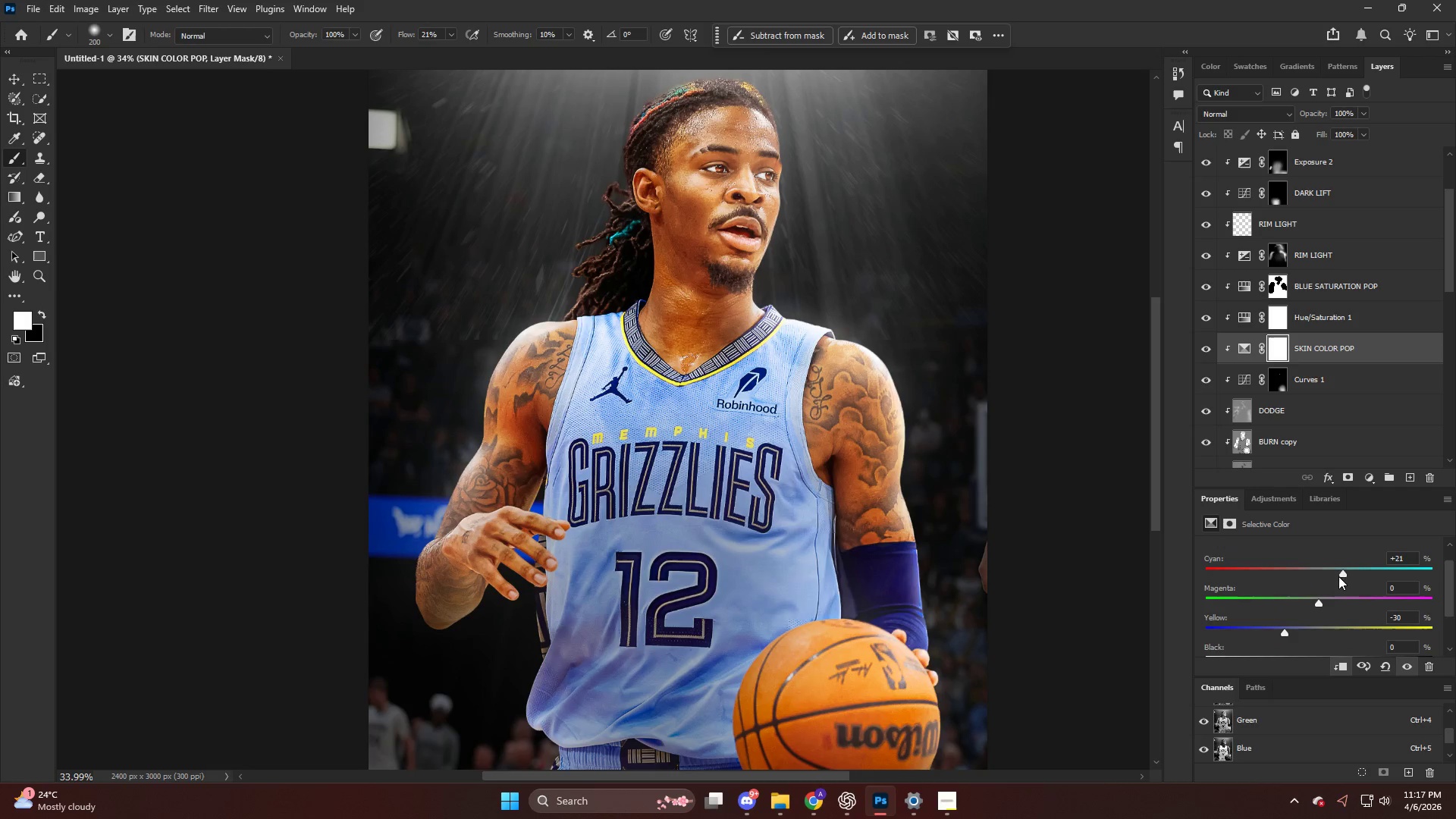 
left_click_drag(start_coordinate=[1342, 574], to_coordinate=[1348, 581])
 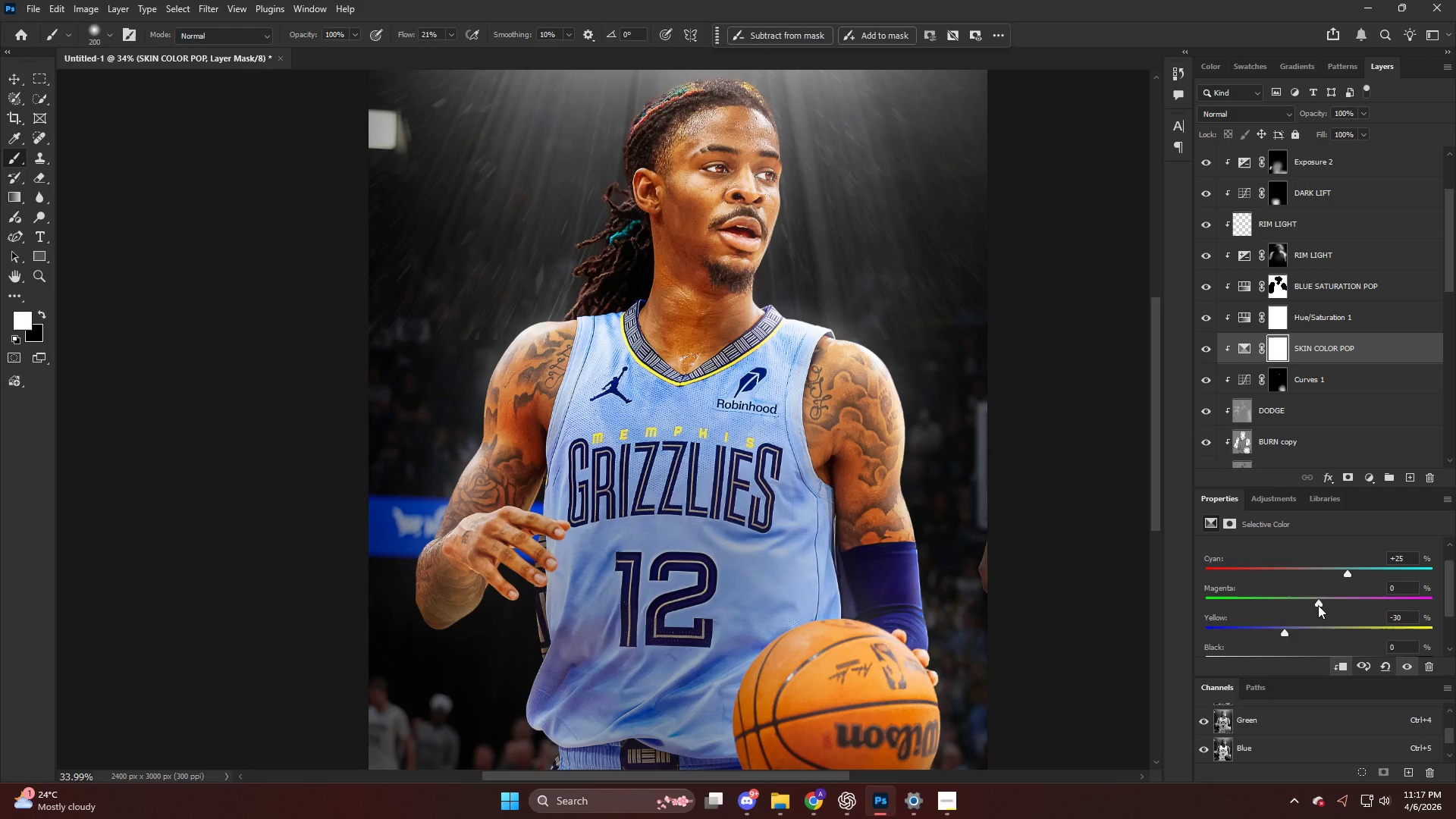 
left_click_drag(start_coordinate=[1317, 604], to_coordinate=[1330, 602])
 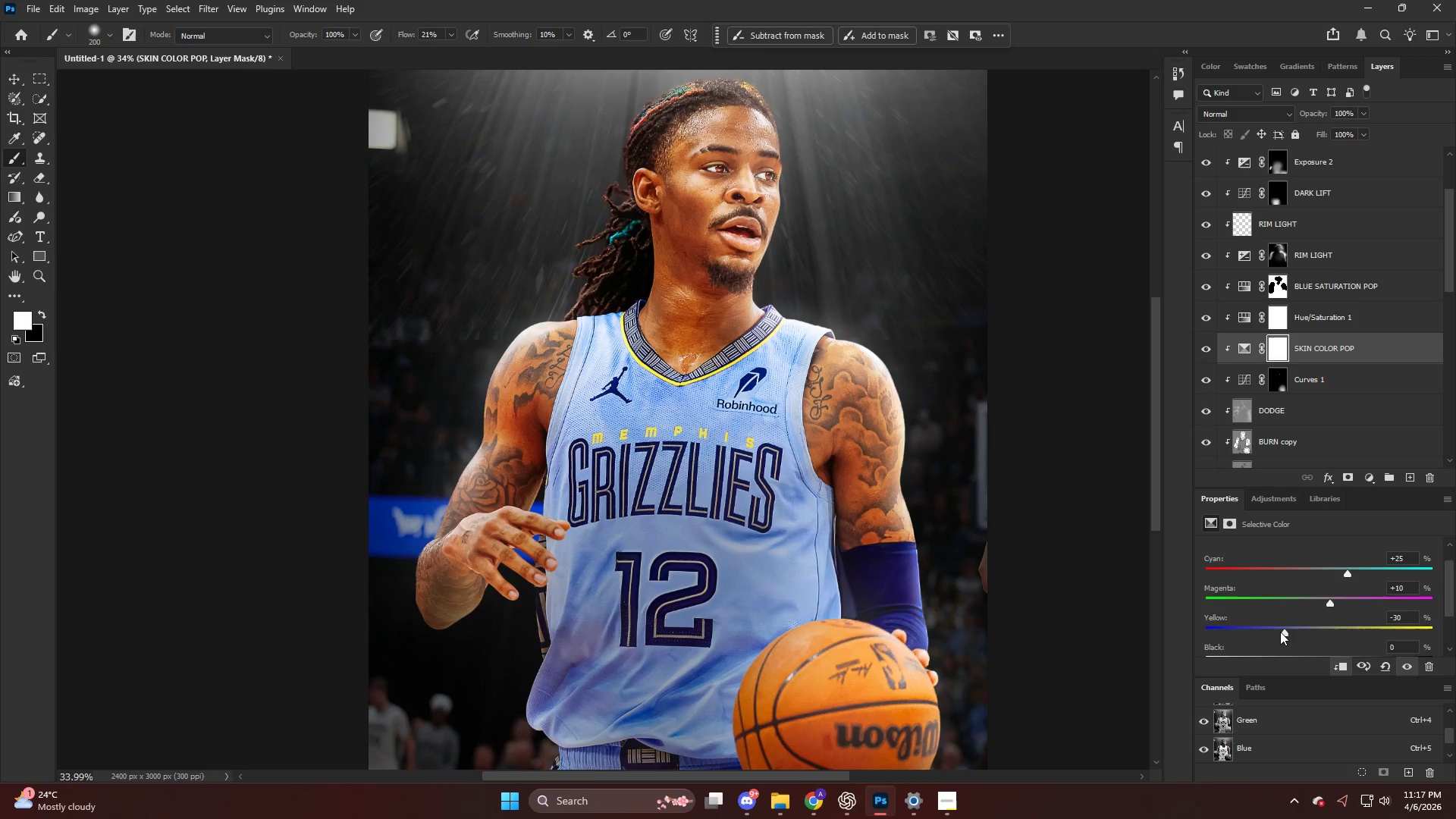 
left_click_drag(start_coordinate=[1281, 631], to_coordinate=[1284, 635])
 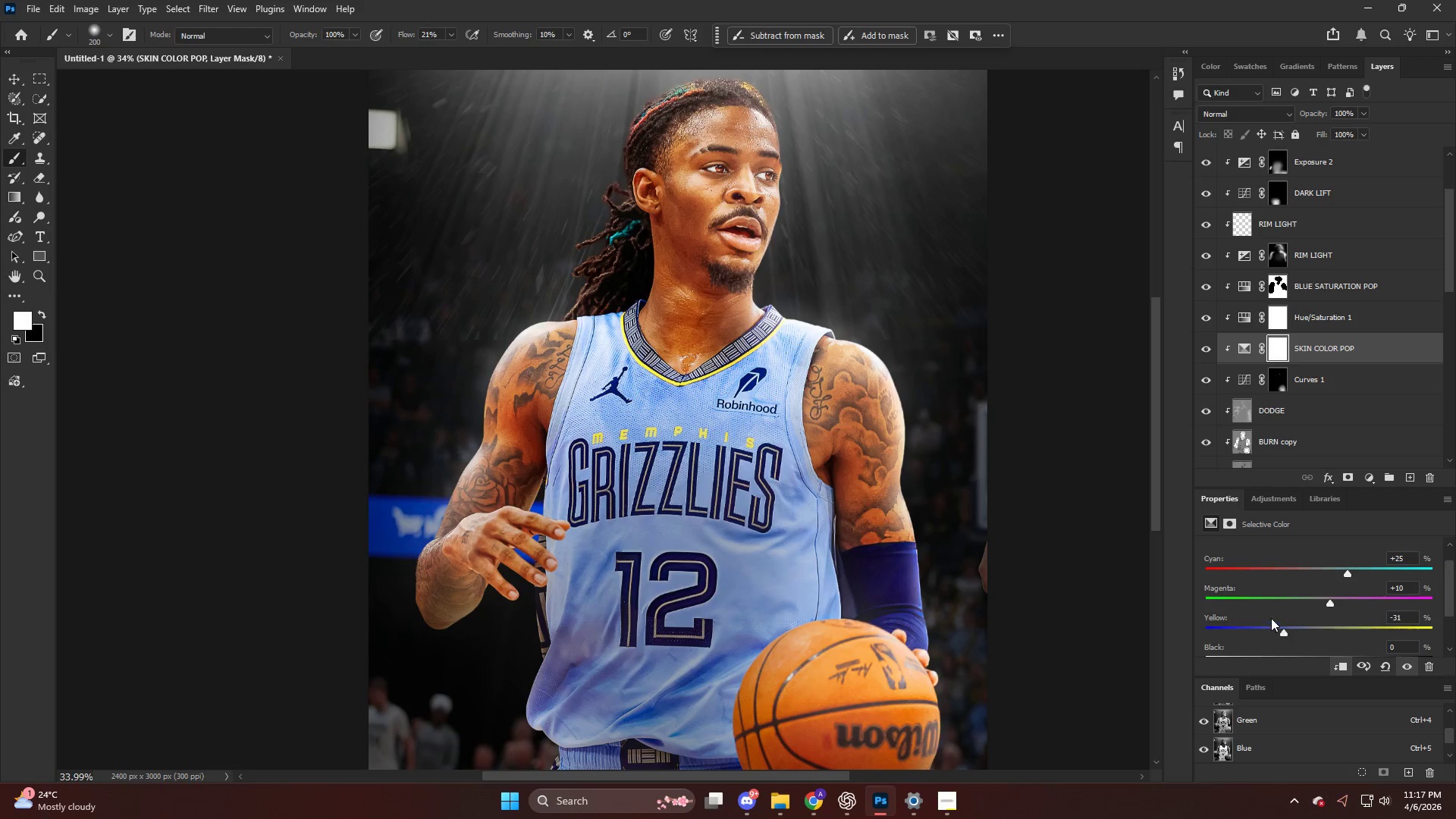 
hold_key(key=AltLeft, duration=0.44)
scroll: coordinate [880, 507], scroll_direction: down, amount: 6.0
 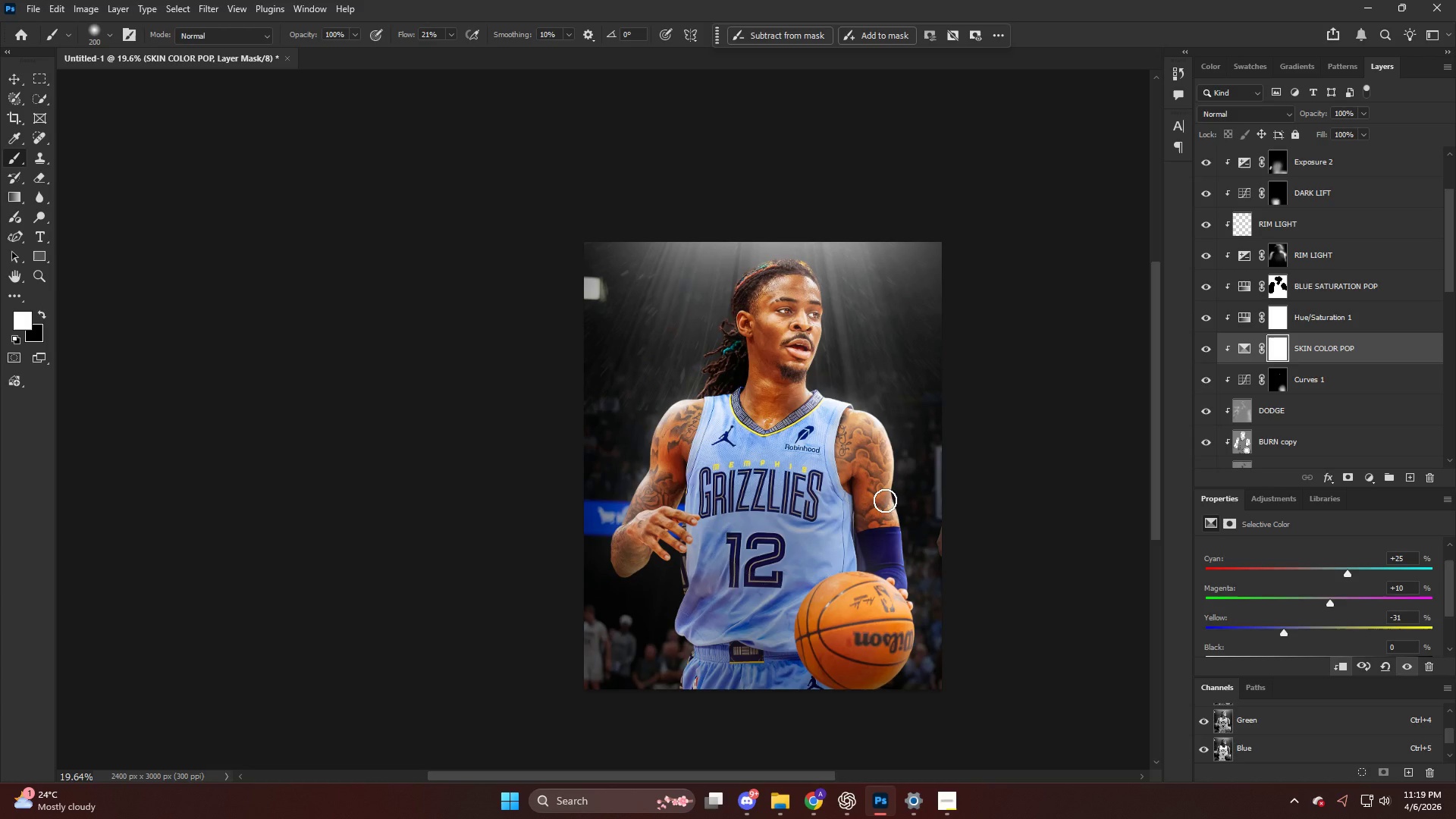 
wait(126.37)
 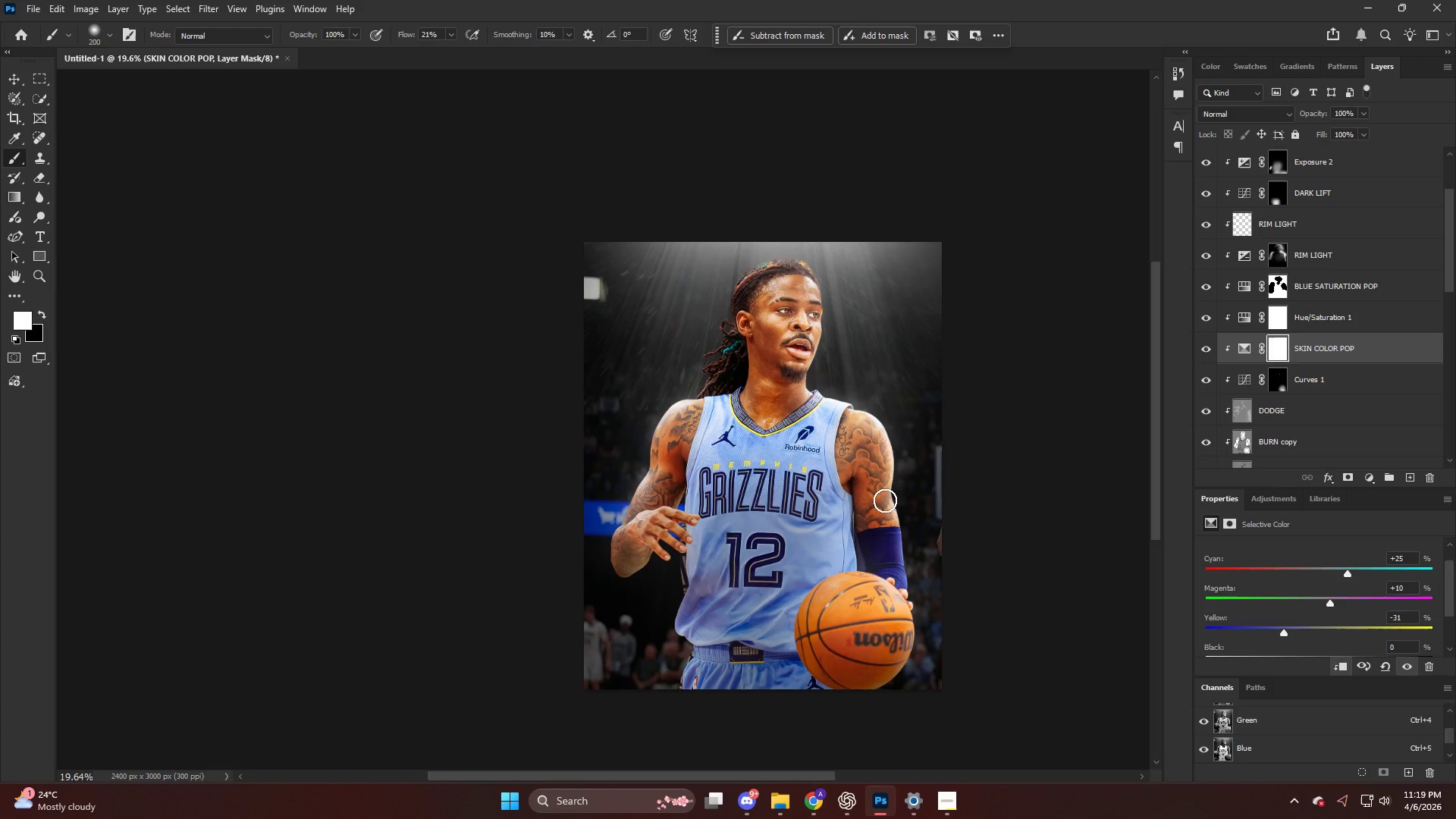 
hold_key(key=AltLeft, duration=0.42)
 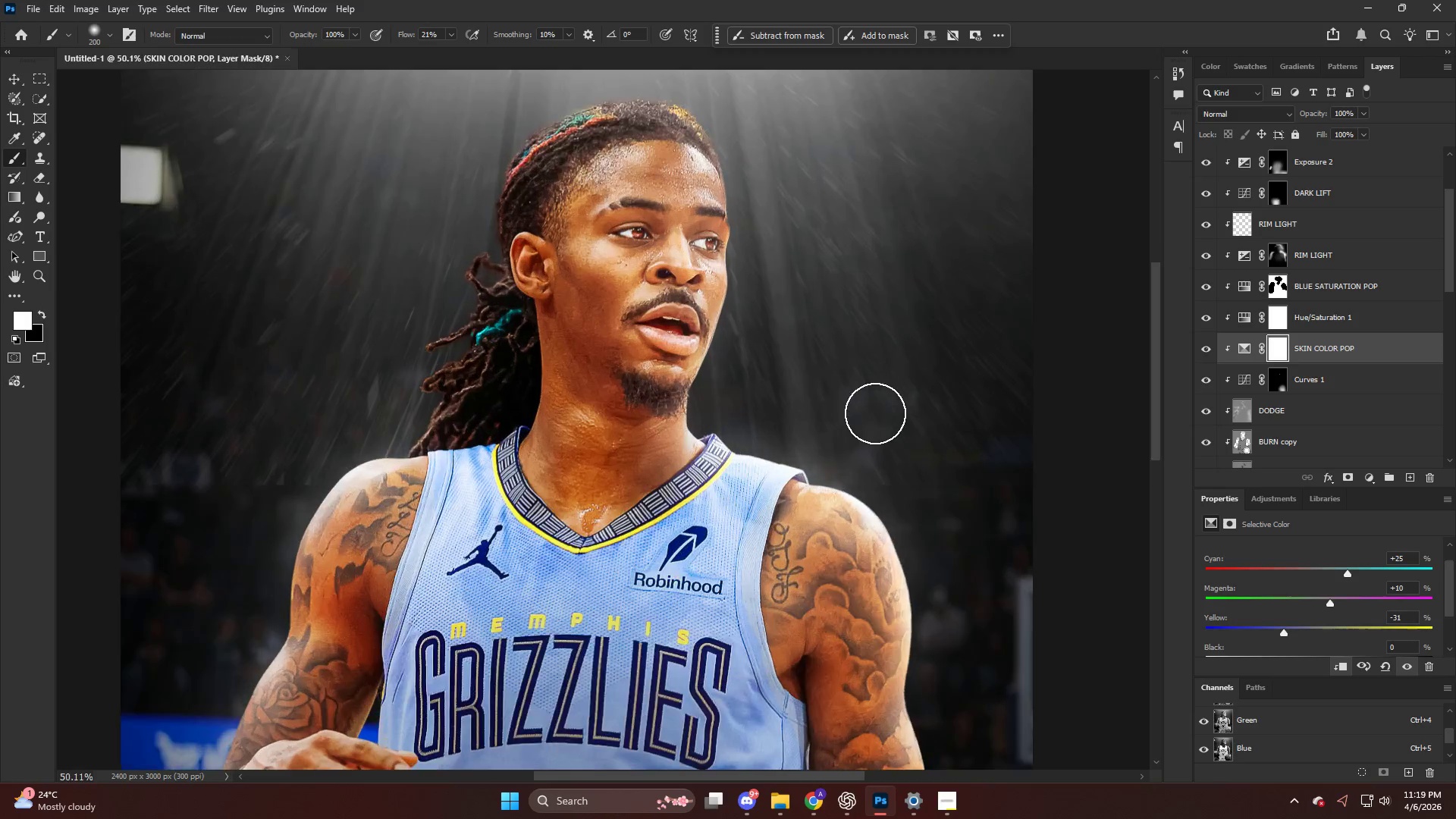 
key(V)
 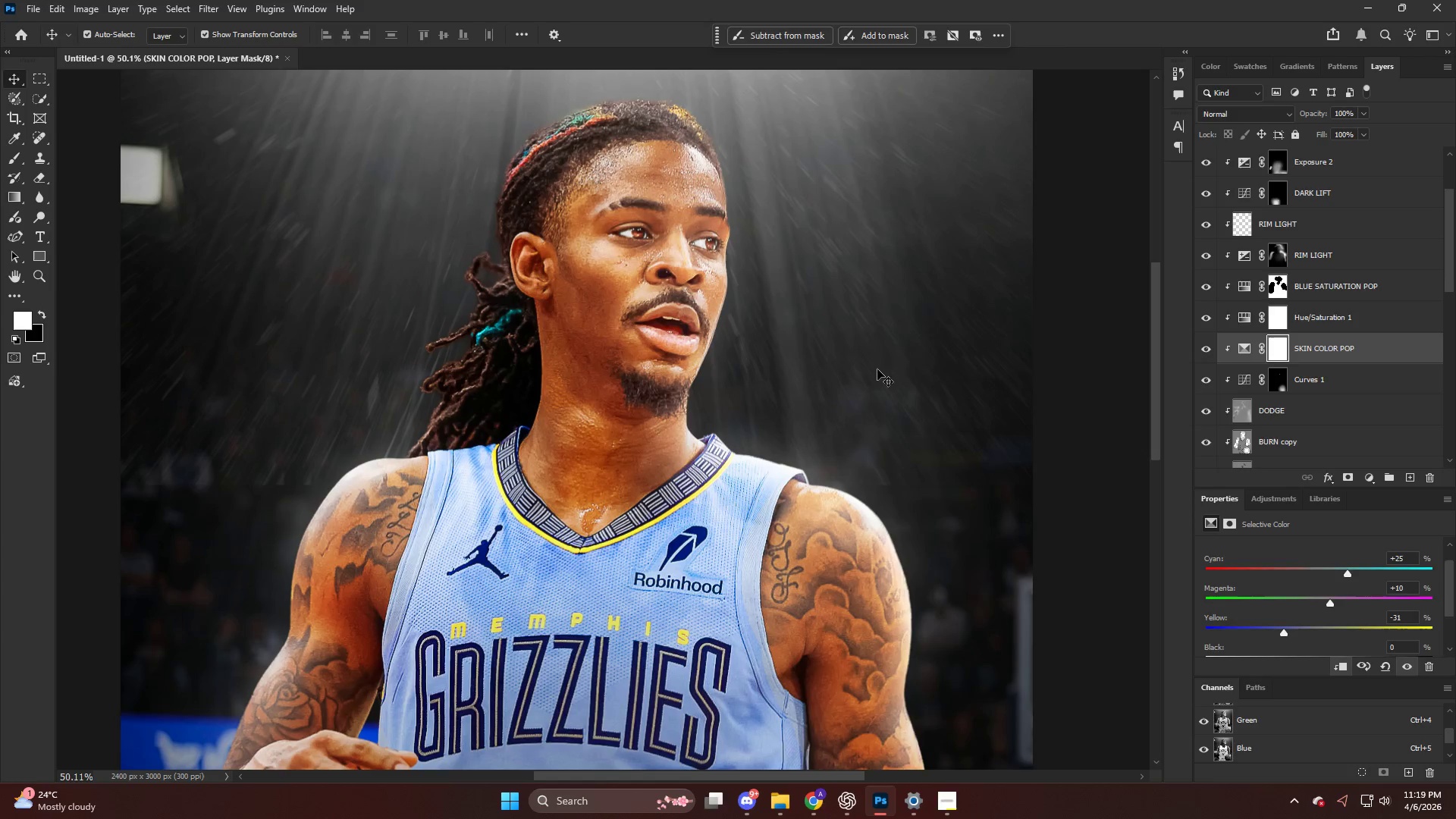 
scroll: coordinate [876, 413], scroll_direction: up, amount: 15.0
 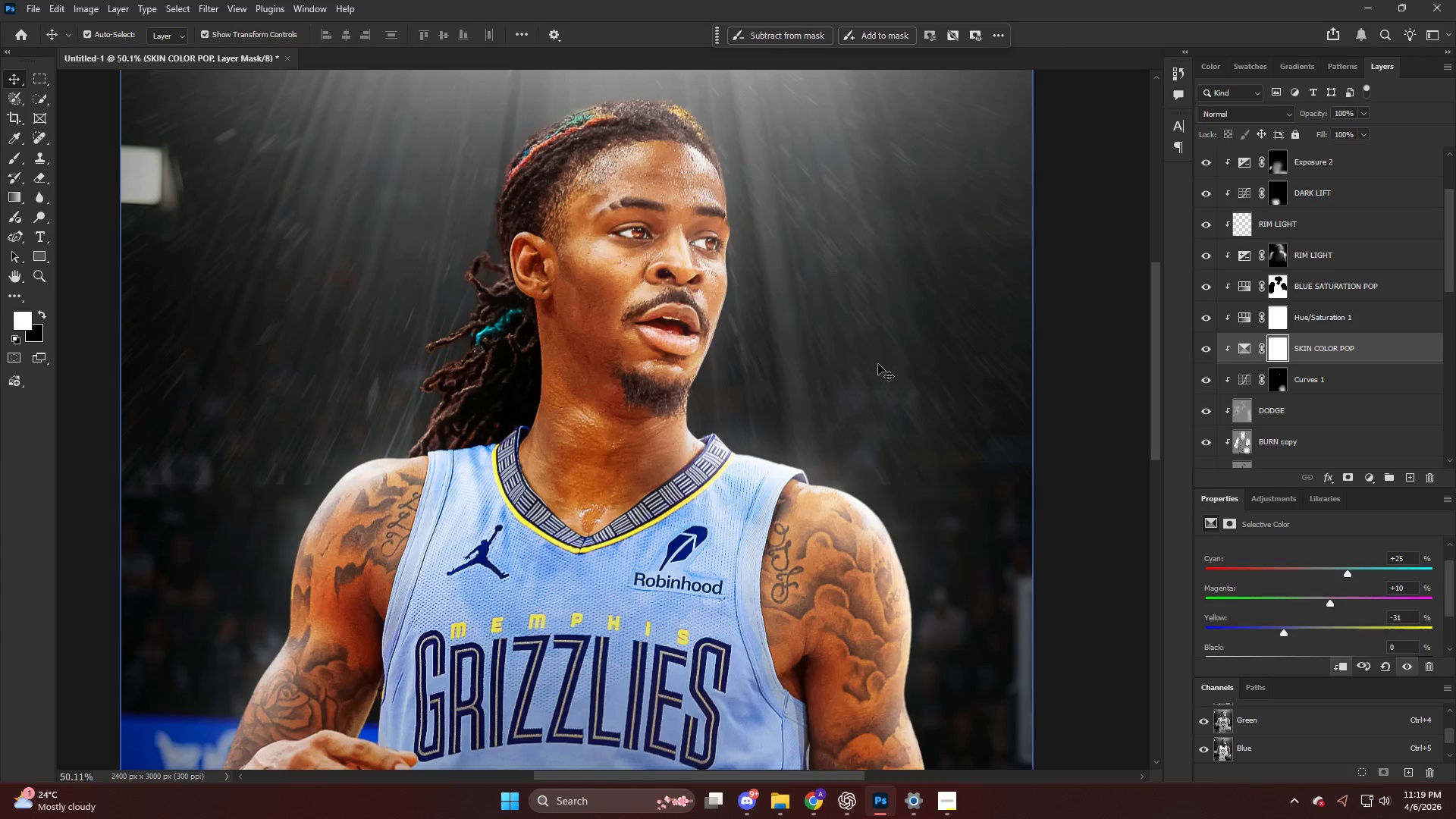 
left_click([878, 364])
 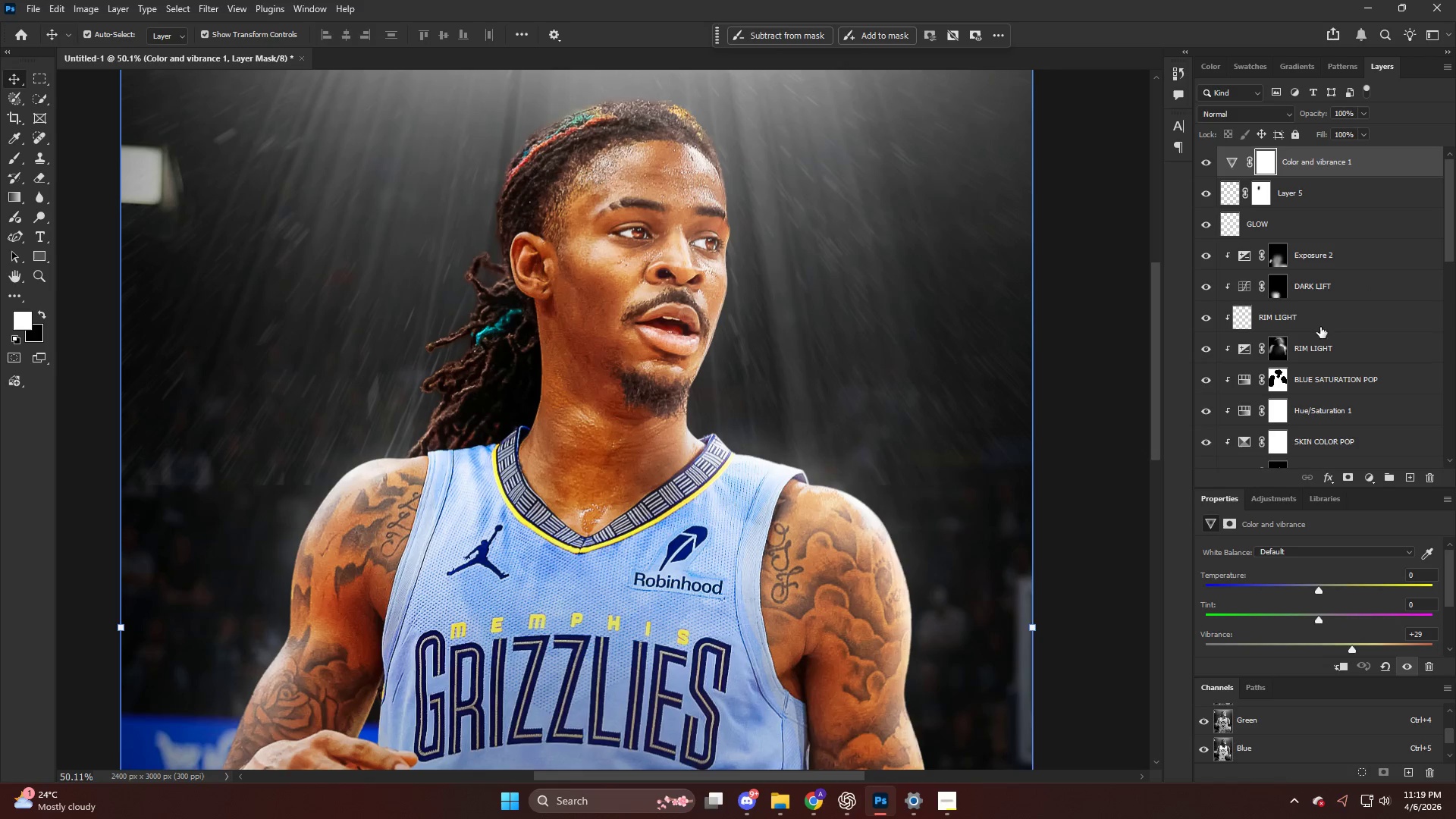 
left_click([1328, 345])
 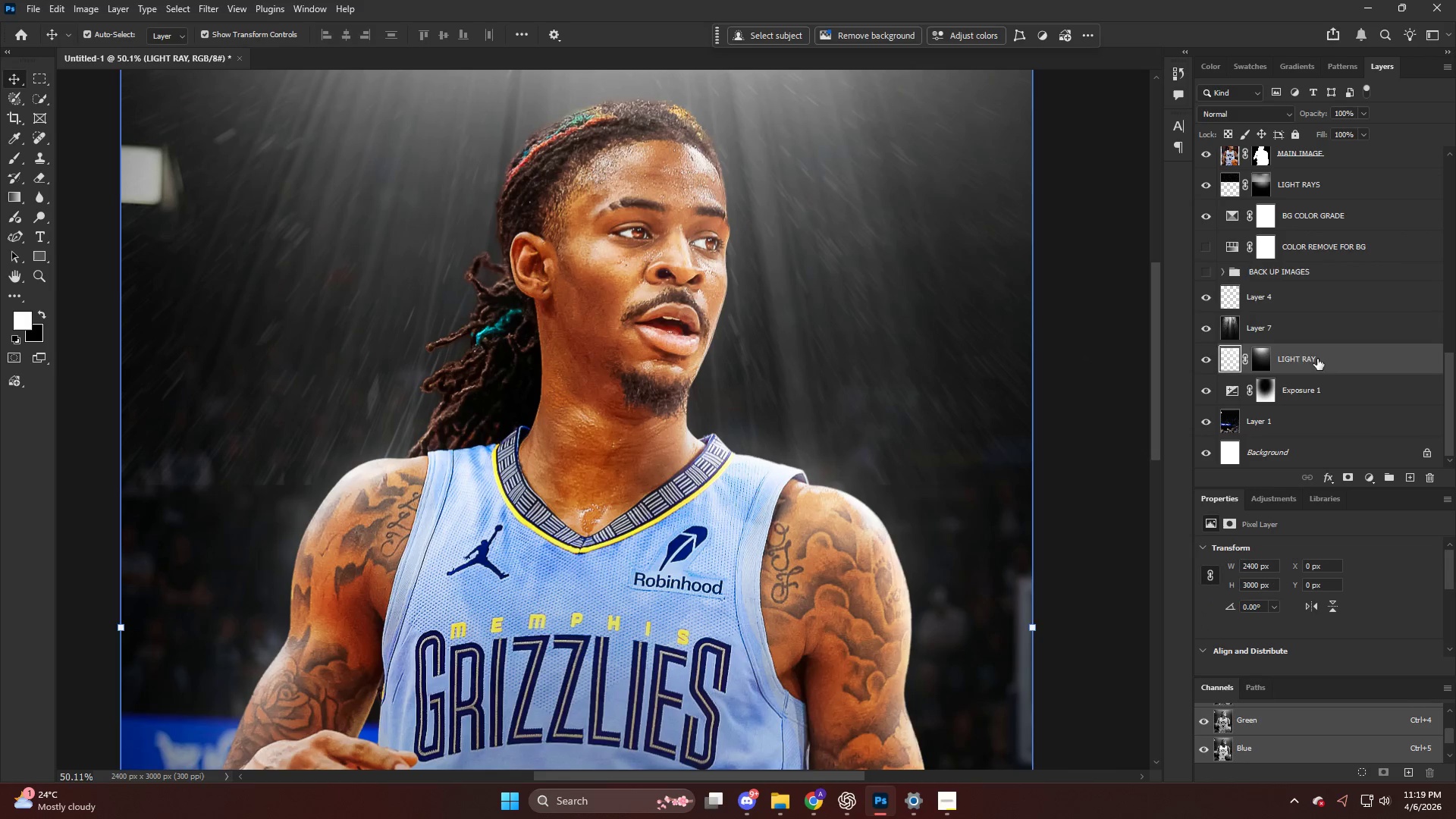 
scroll: coordinate [1324, 385], scroll_direction: down, amount: 27.0
 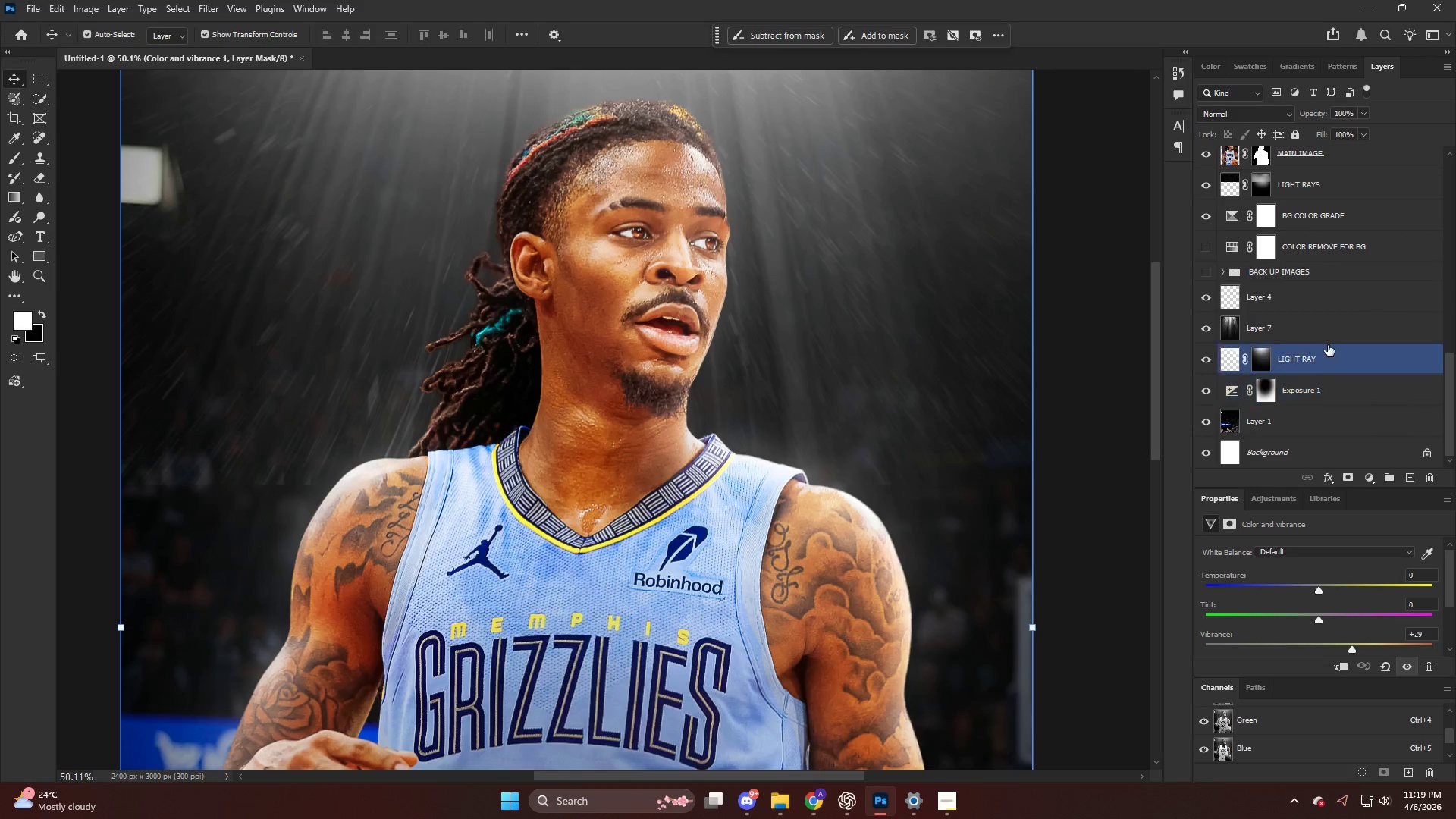 
left_click([1283, 333])
 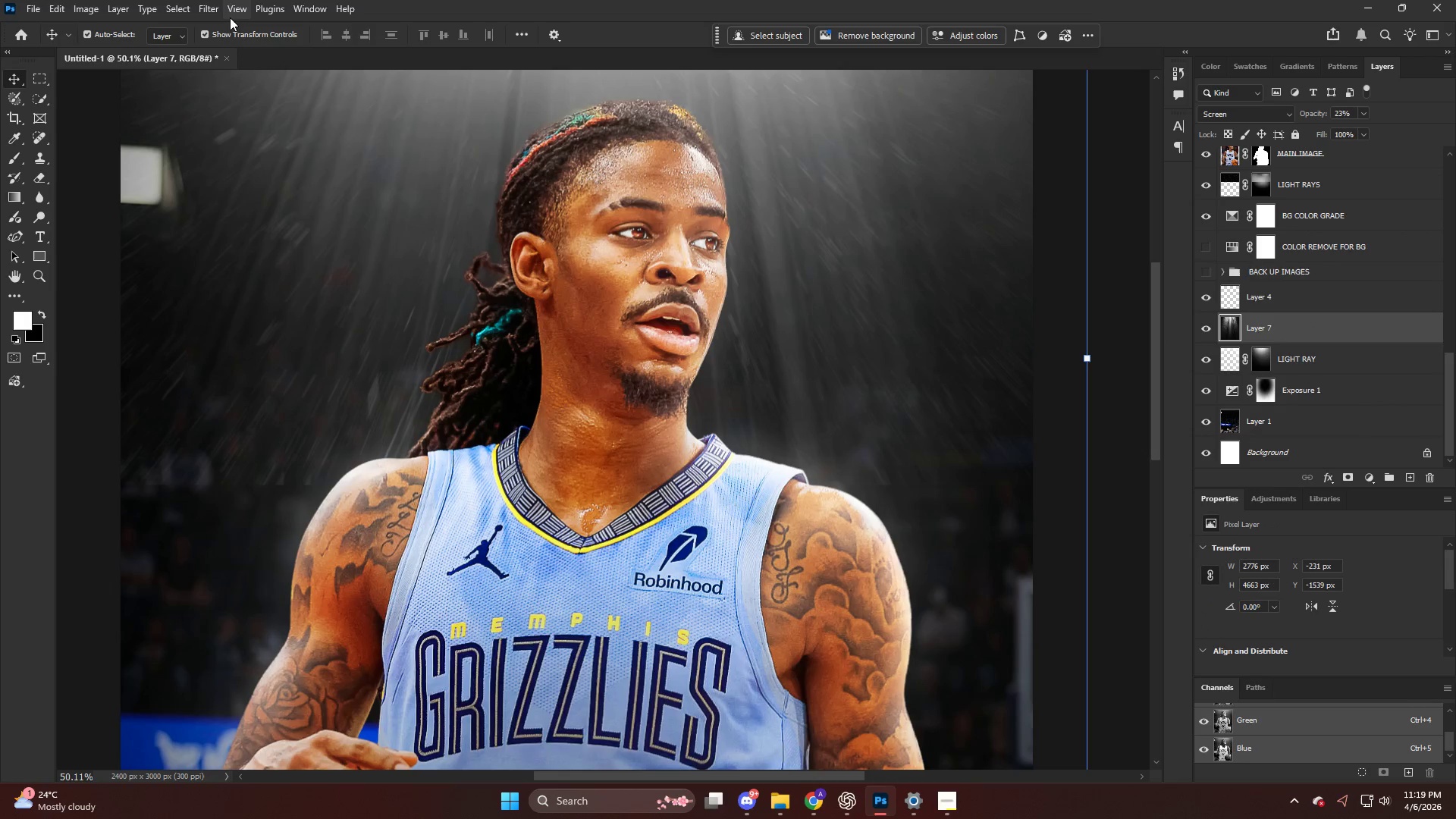 
left_click([206, 11])
 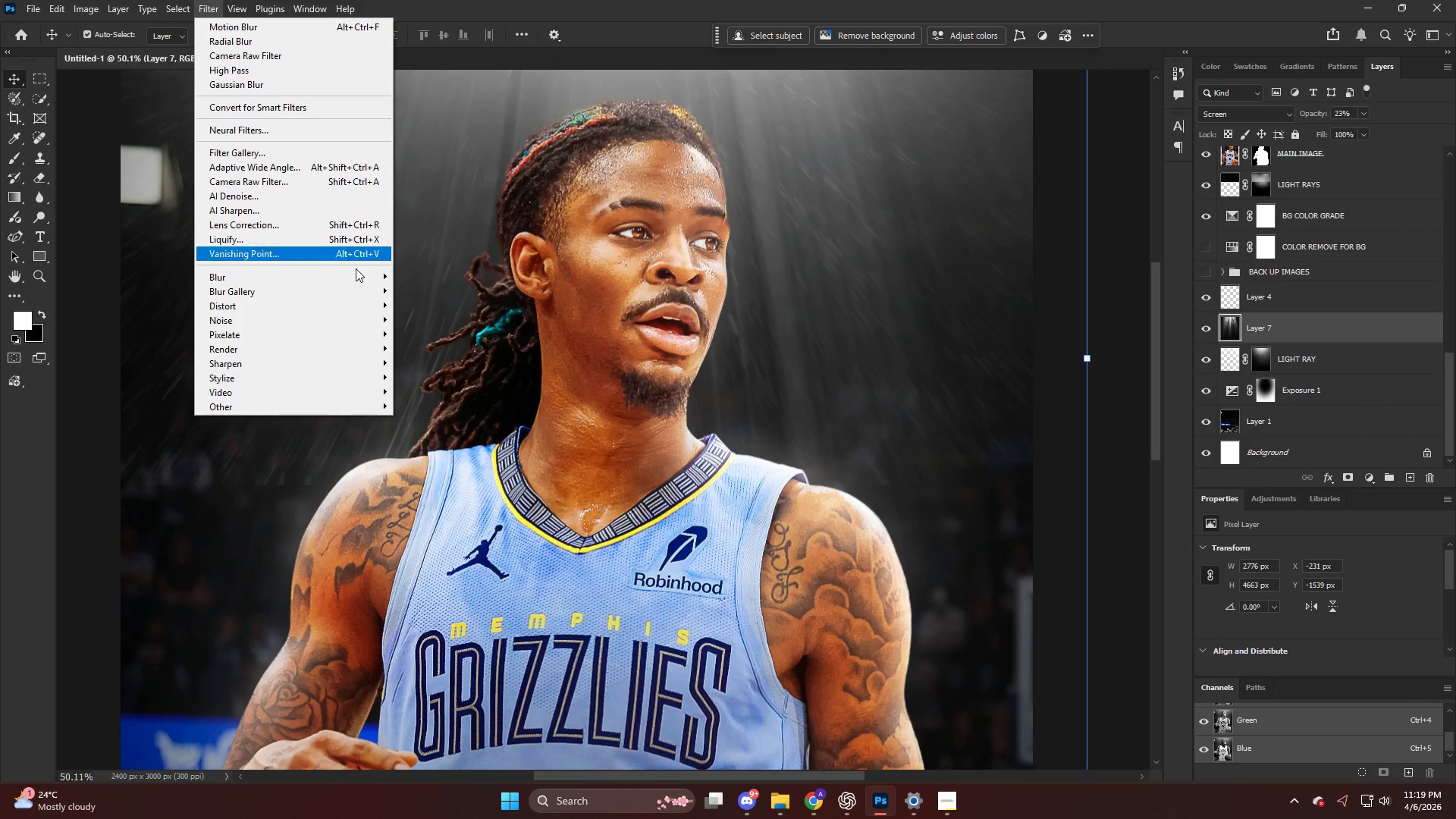 
left_click([361, 281])
 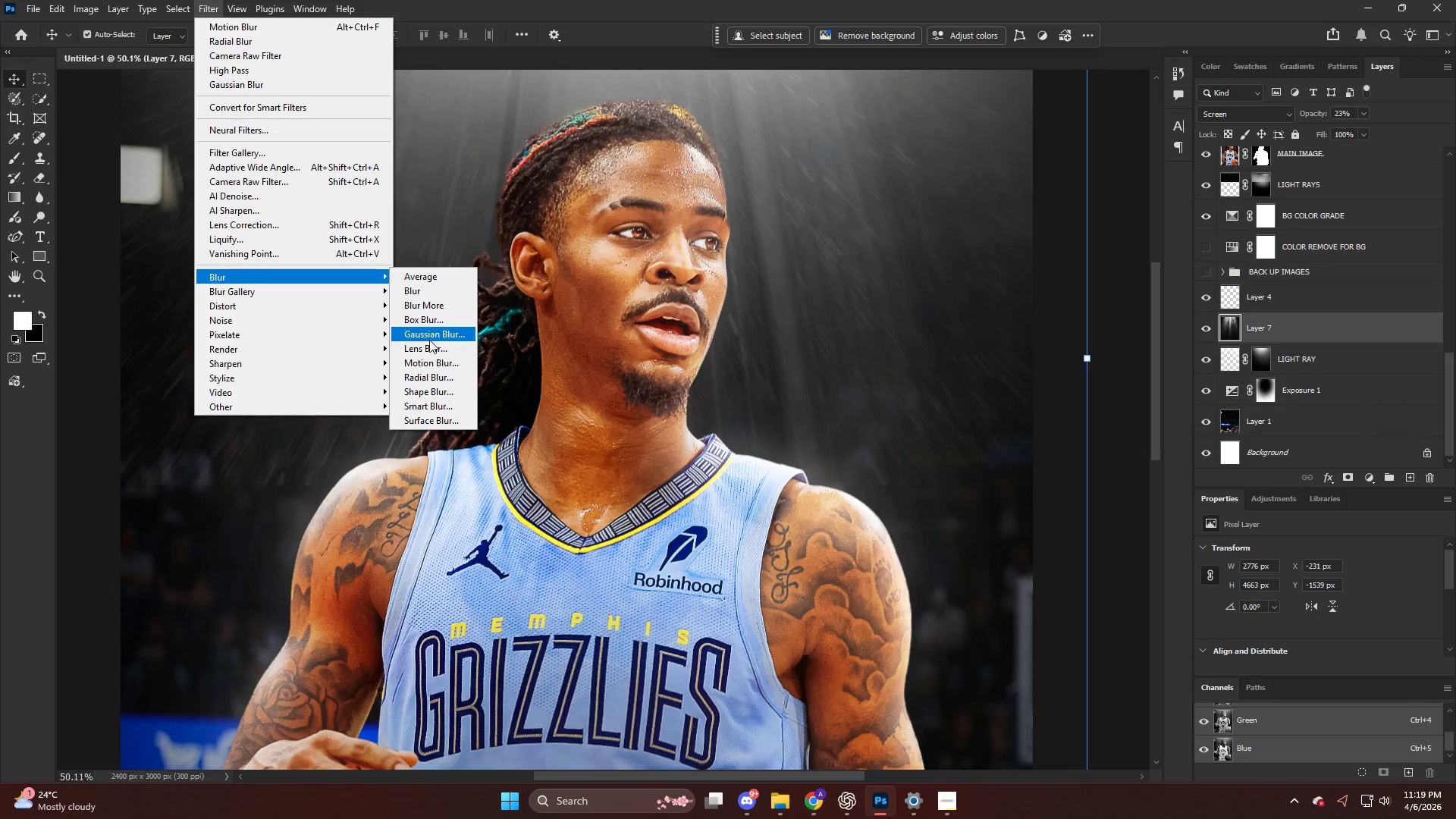 
left_click([430, 334])
 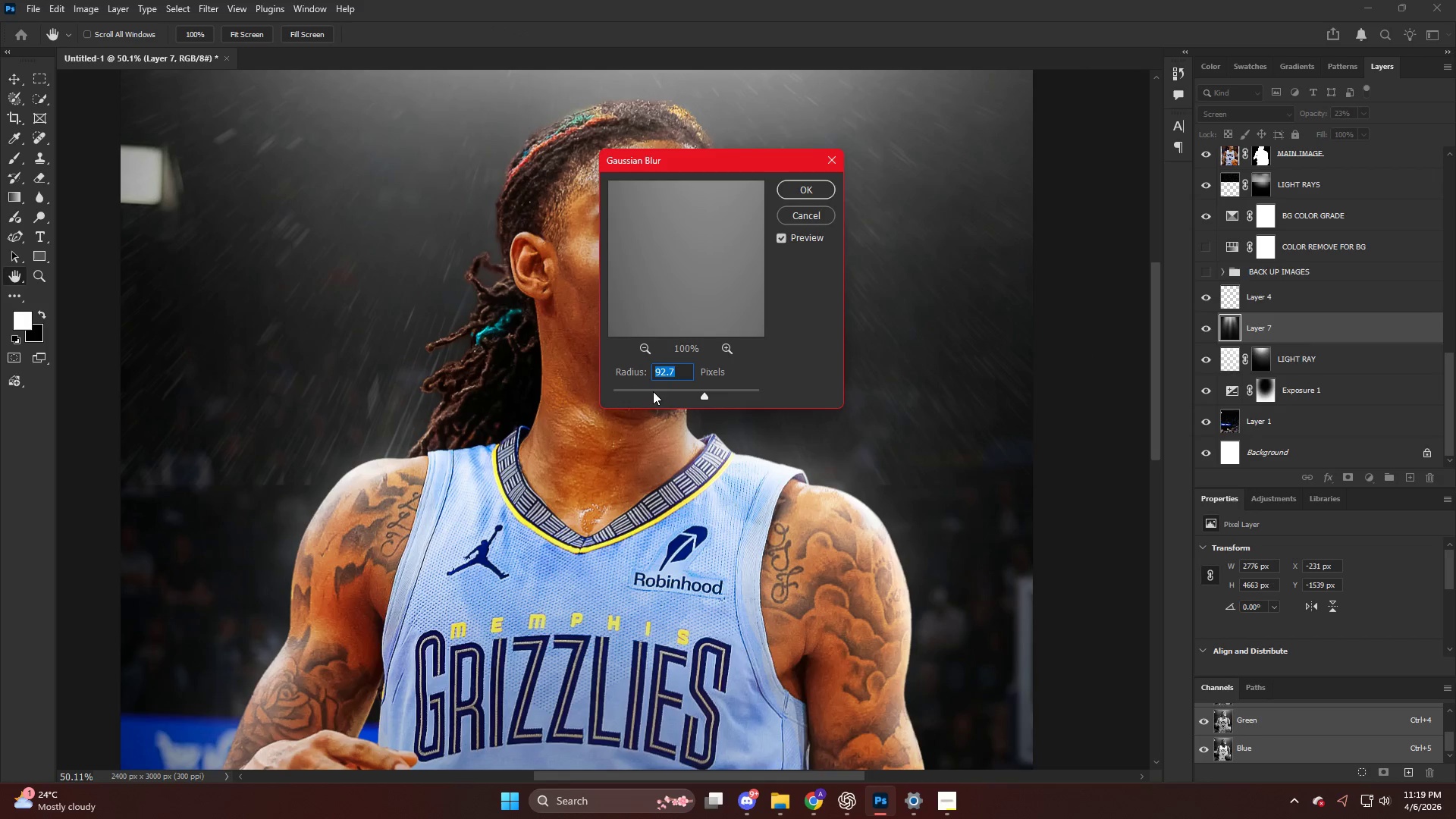 
left_click_drag(start_coordinate=[665, 394], to_coordinate=[645, 394])
 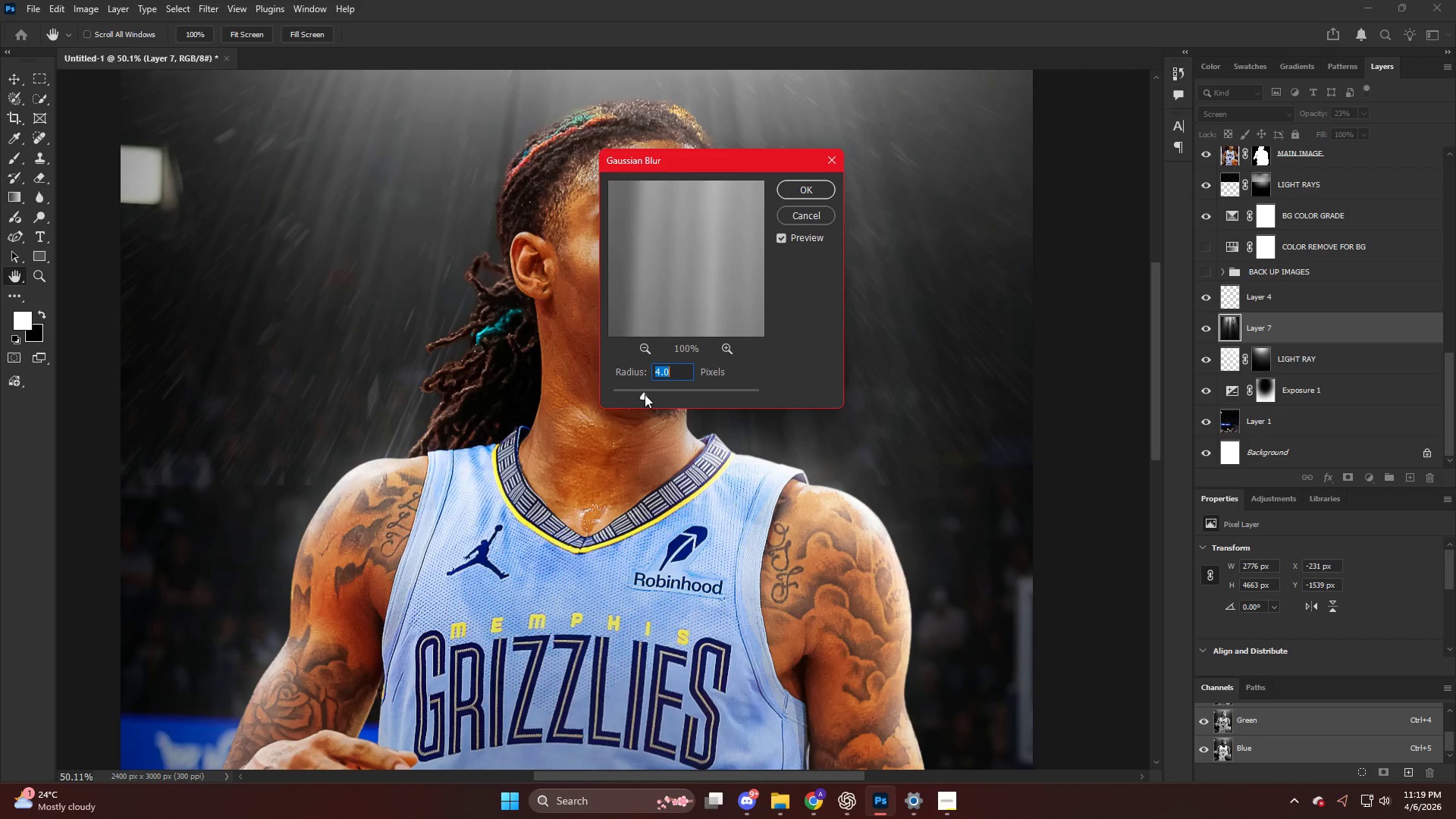 
left_click_drag(start_coordinate=[645, 396], to_coordinate=[654, 400])
 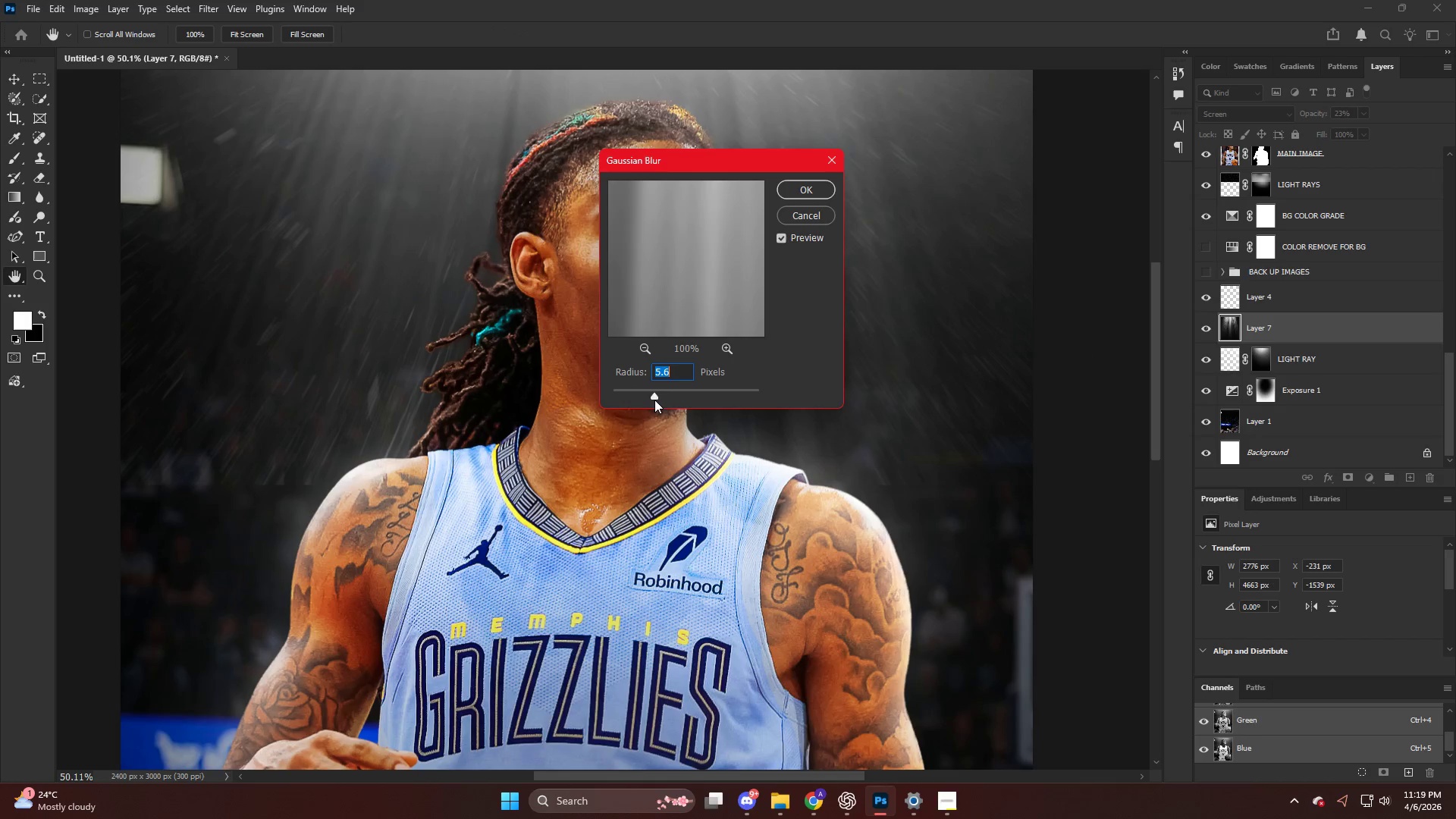 
left_click_drag(start_coordinate=[657, 401], to_coordinate=[668, 405])
 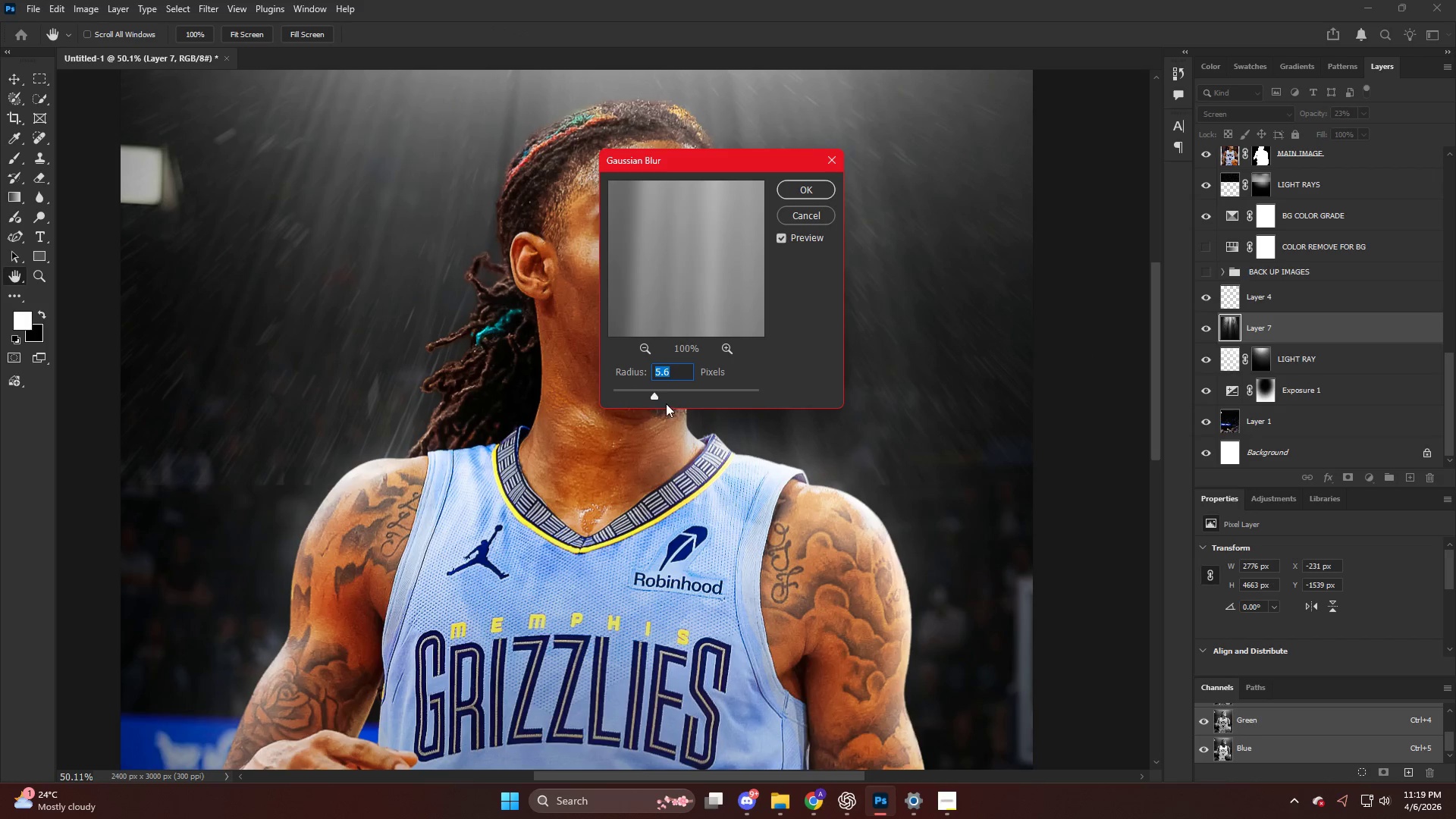 
left_click_drag(start_coordinate=[654, 396], to_coordinate=[661, 398])
 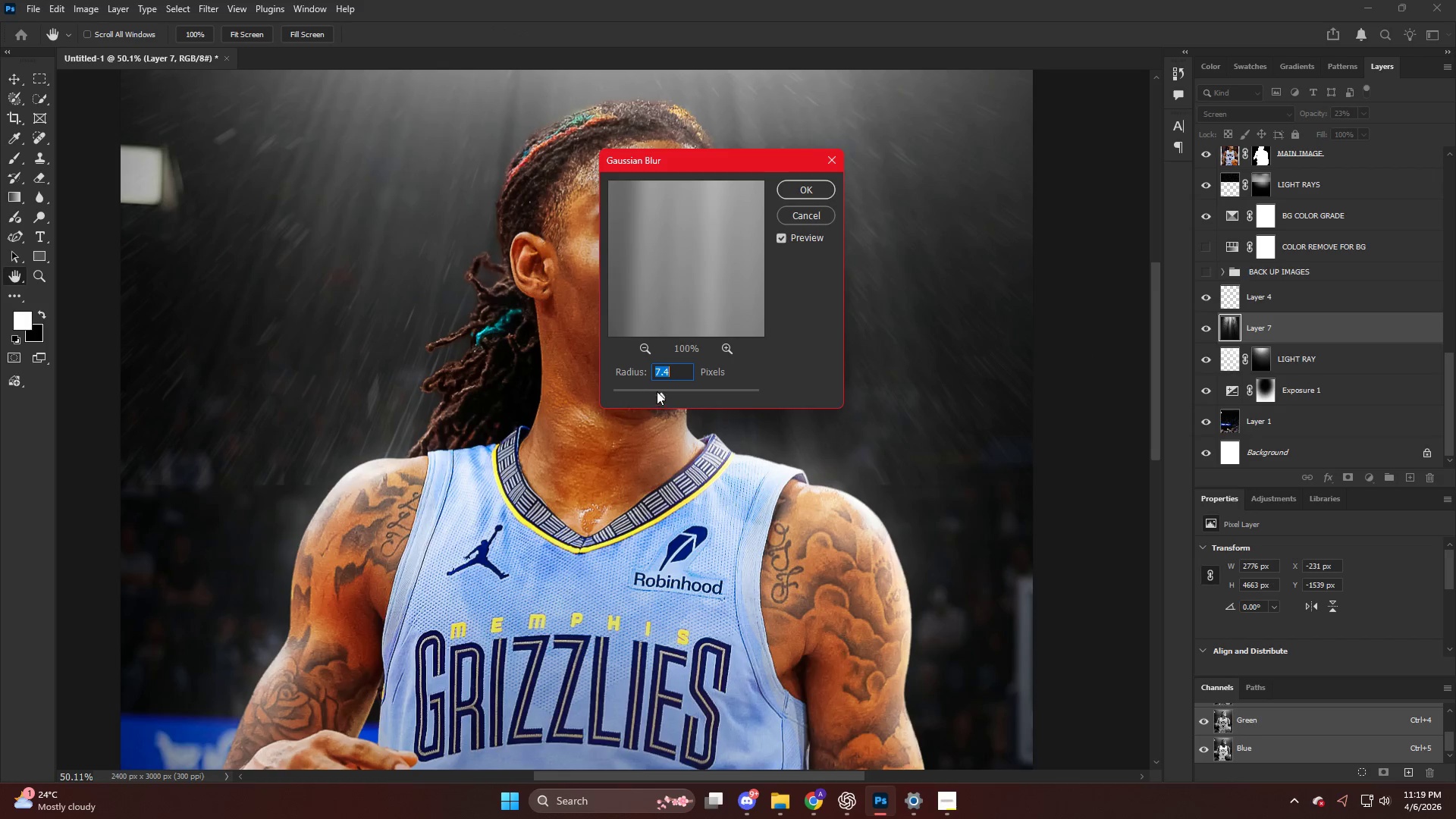 
left_click_drag(start_coordinate=[661, 393], to_coordinate=[680, 396])
 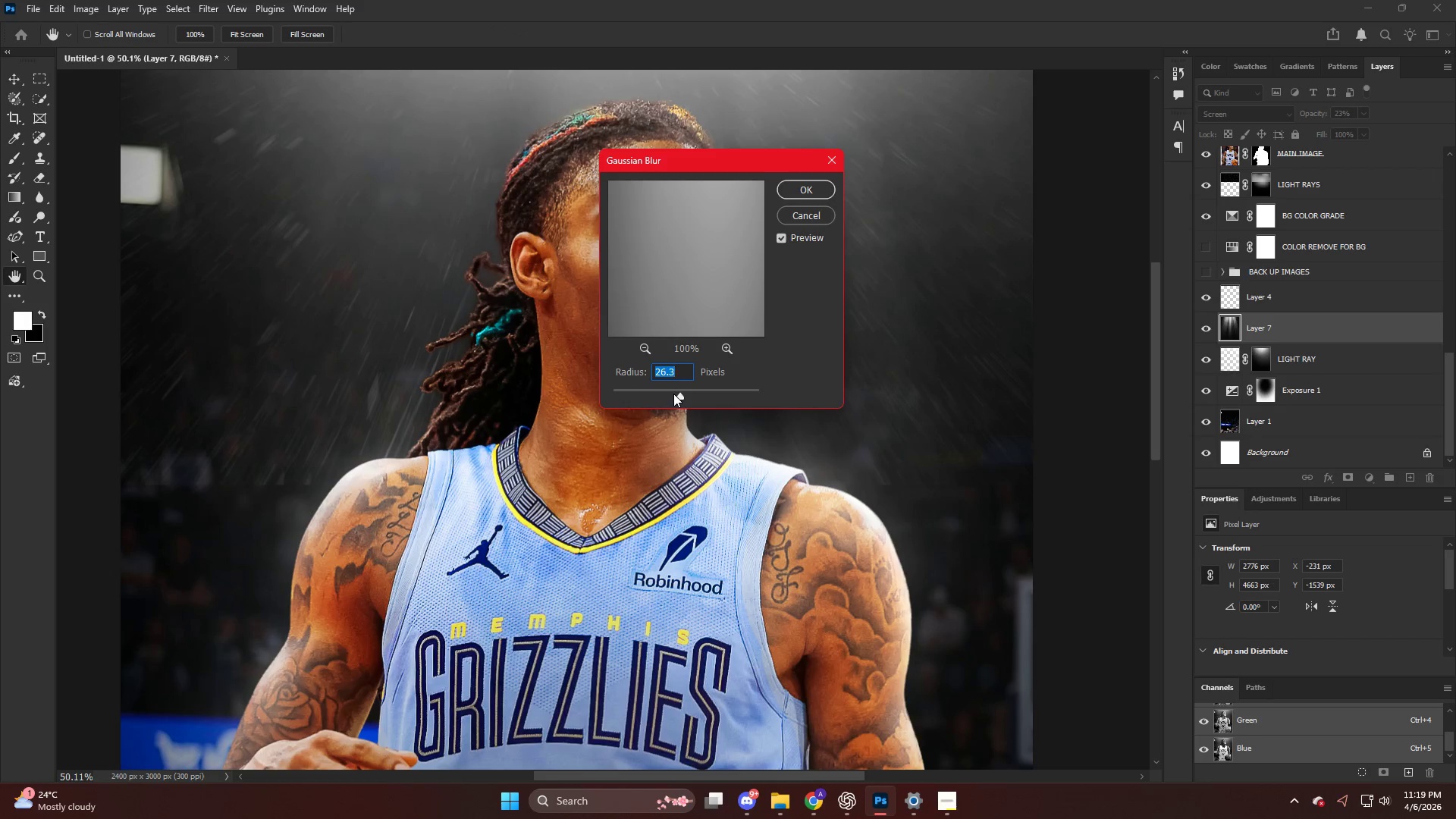 
left_click_drag(start_coordinate=[672, 394], to_coordinate=[667, 393])
 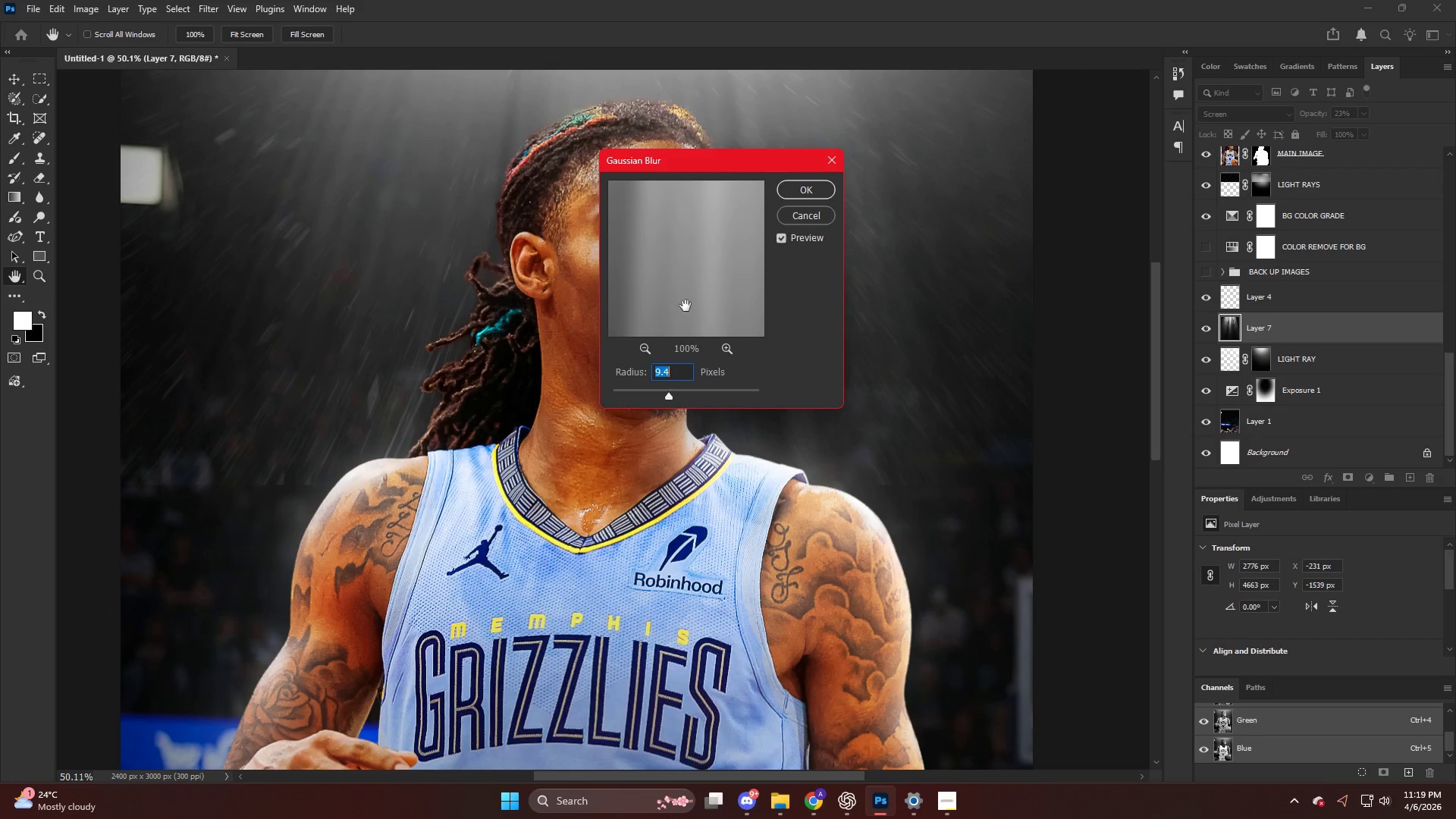 
left_click([804, 193])
 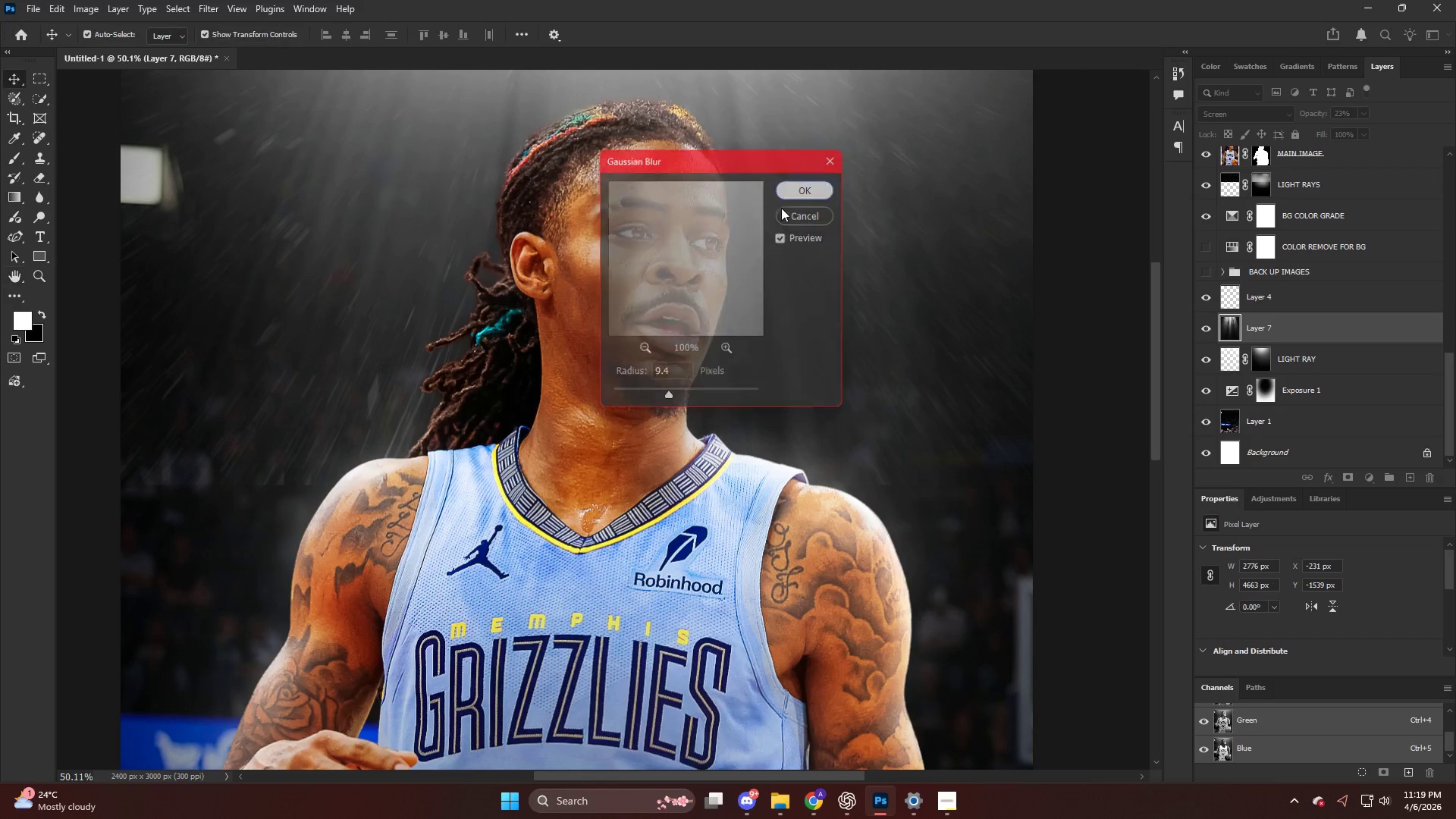 
hold_key(key=AltLeft, duration=0.69)
scroll: coordinate [734, 264], scroll_direction: down, amount: 10.0
 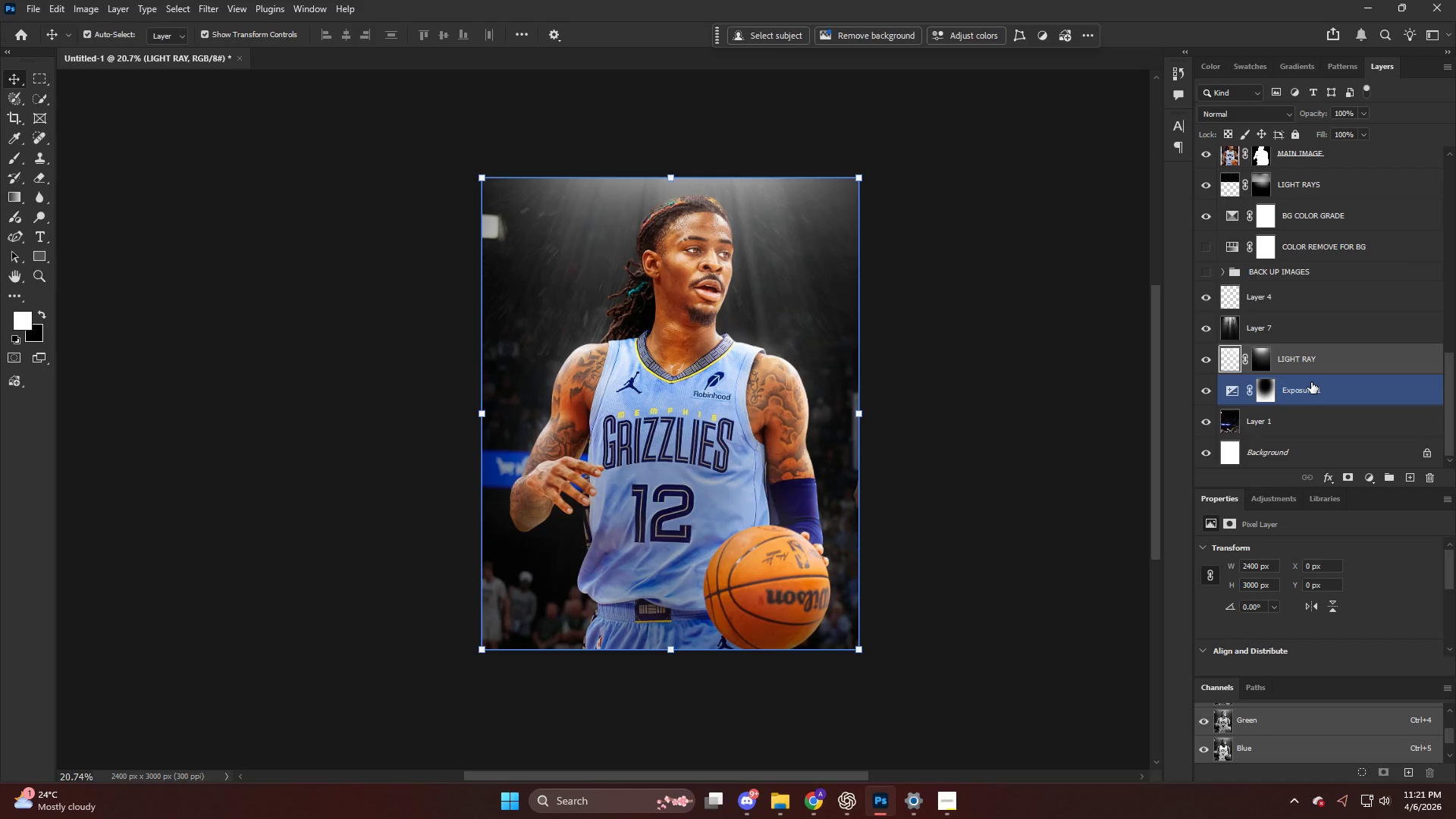 
wait(101.08)
 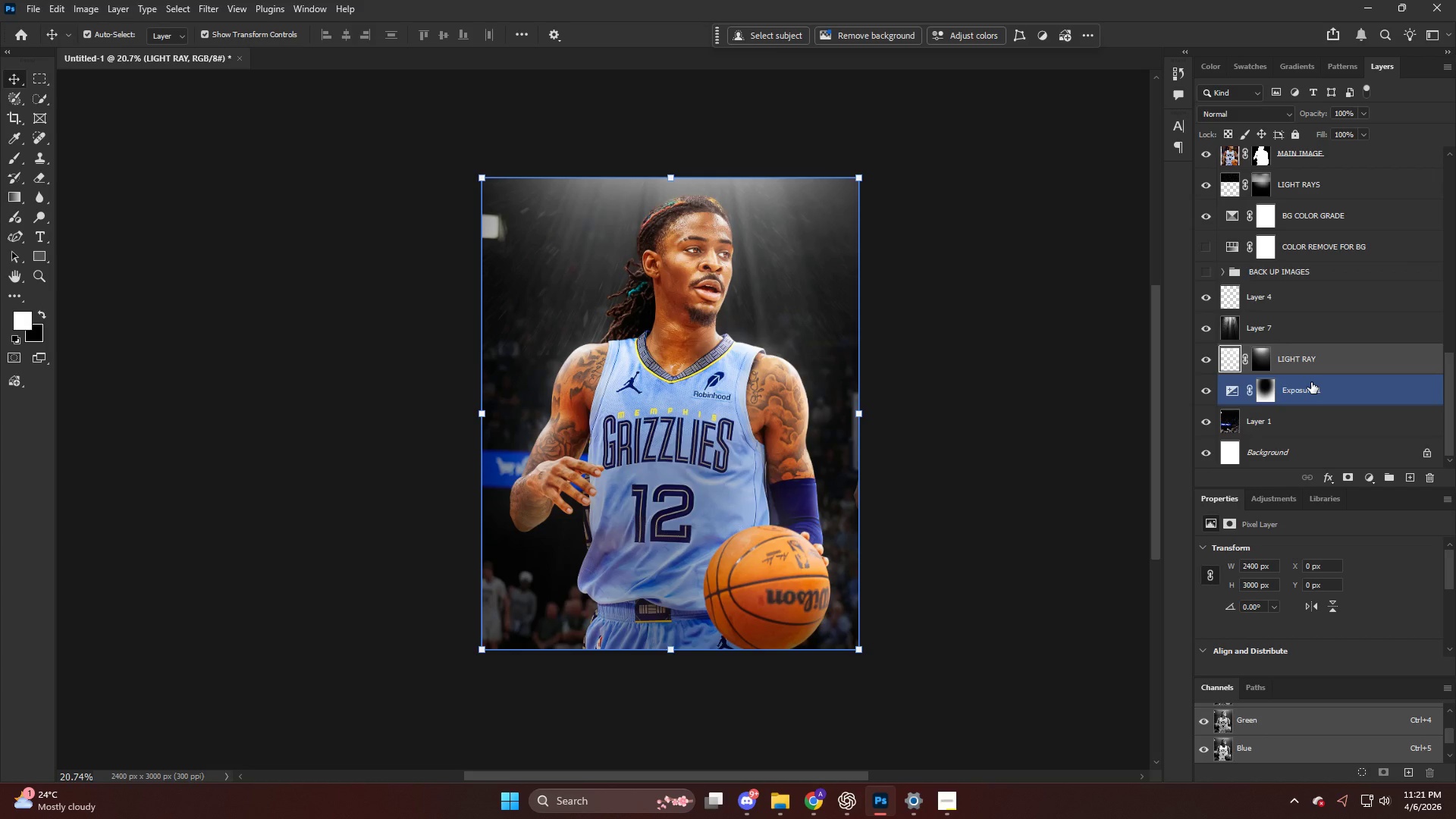 
left_click([1303, 394])
 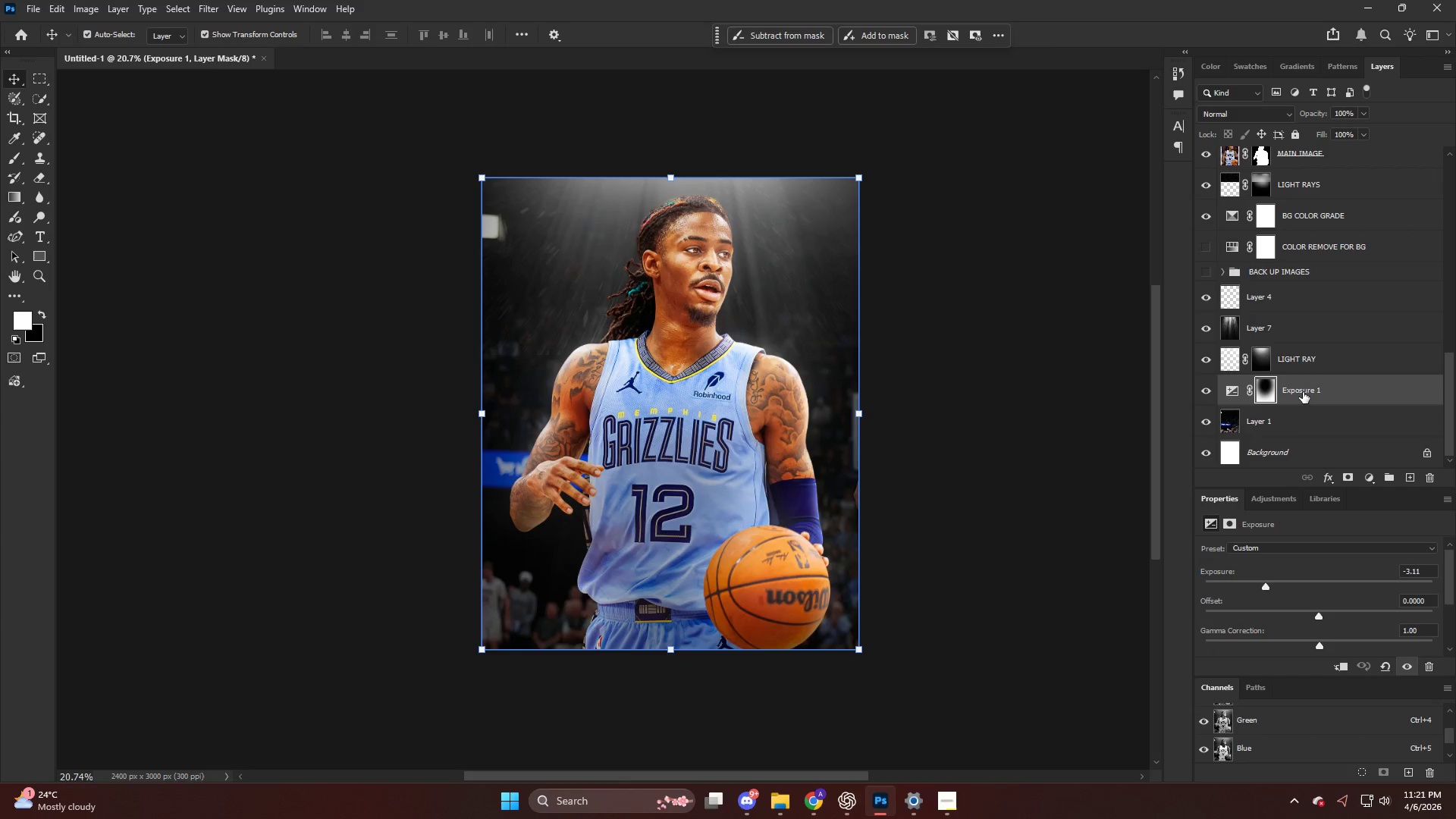 
left_click([1319, 425])
 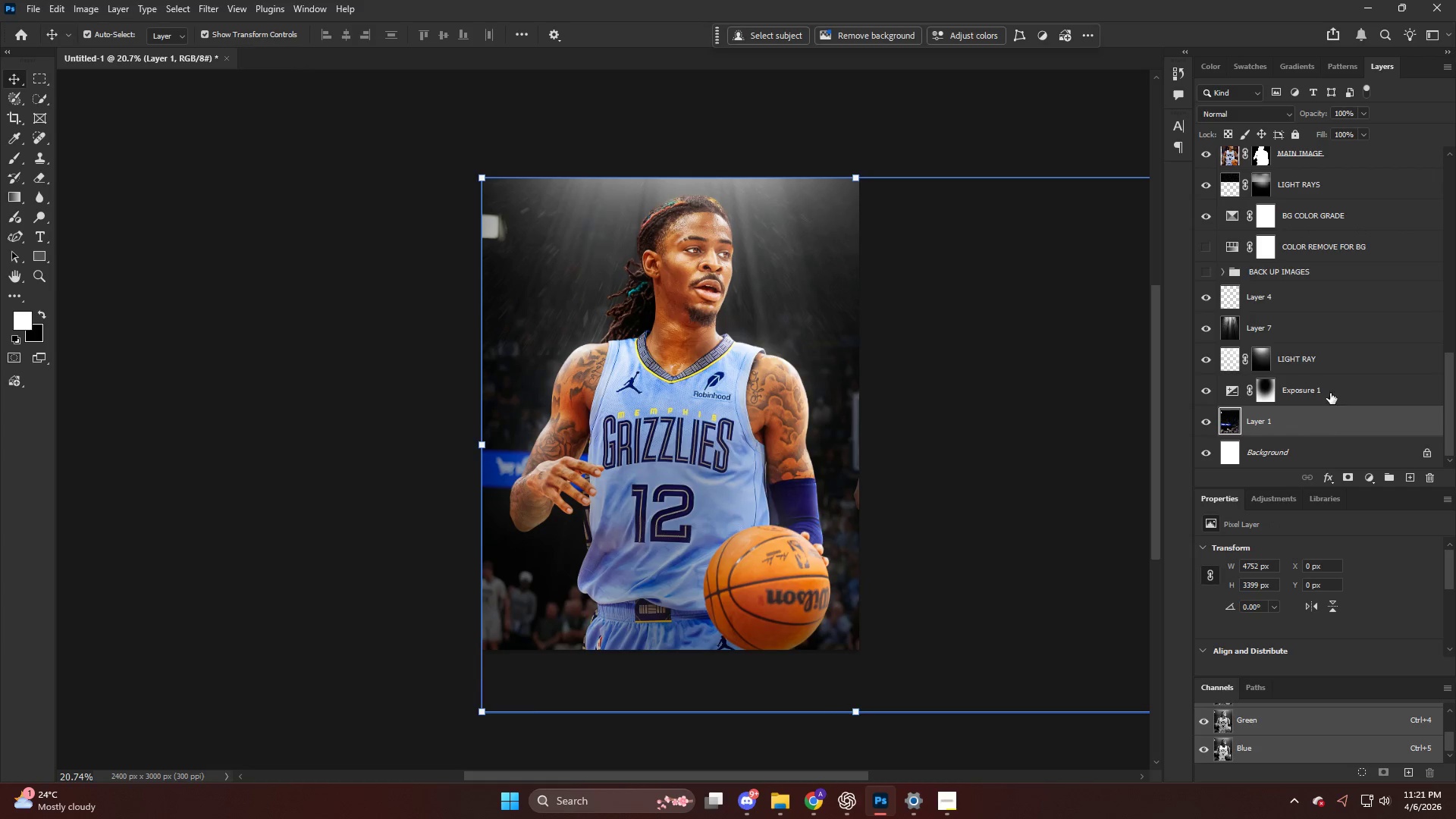 
left_click([1329, 340])
 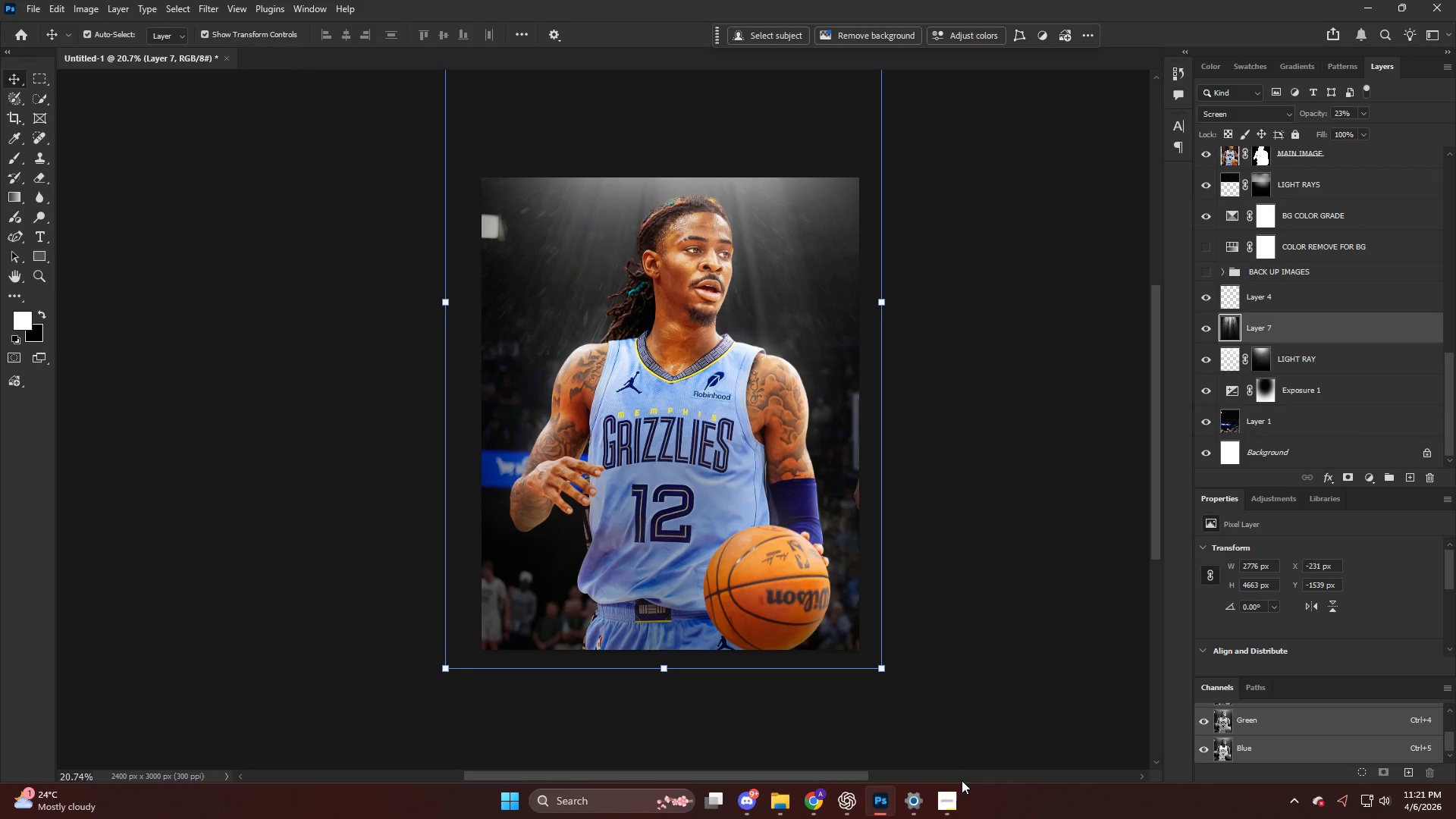 
left_click([944, 793])